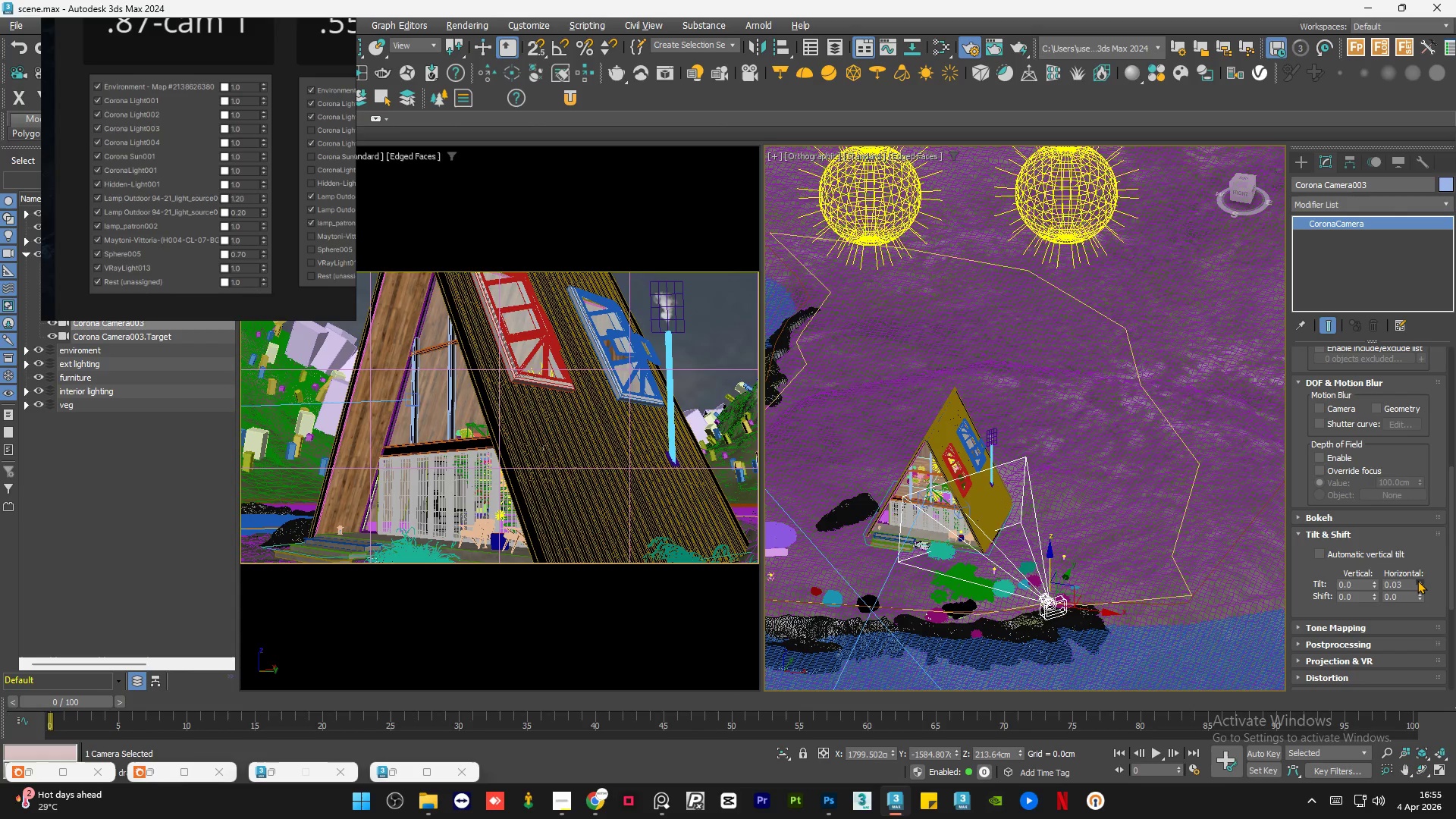 
triple_click([1417, 580])
 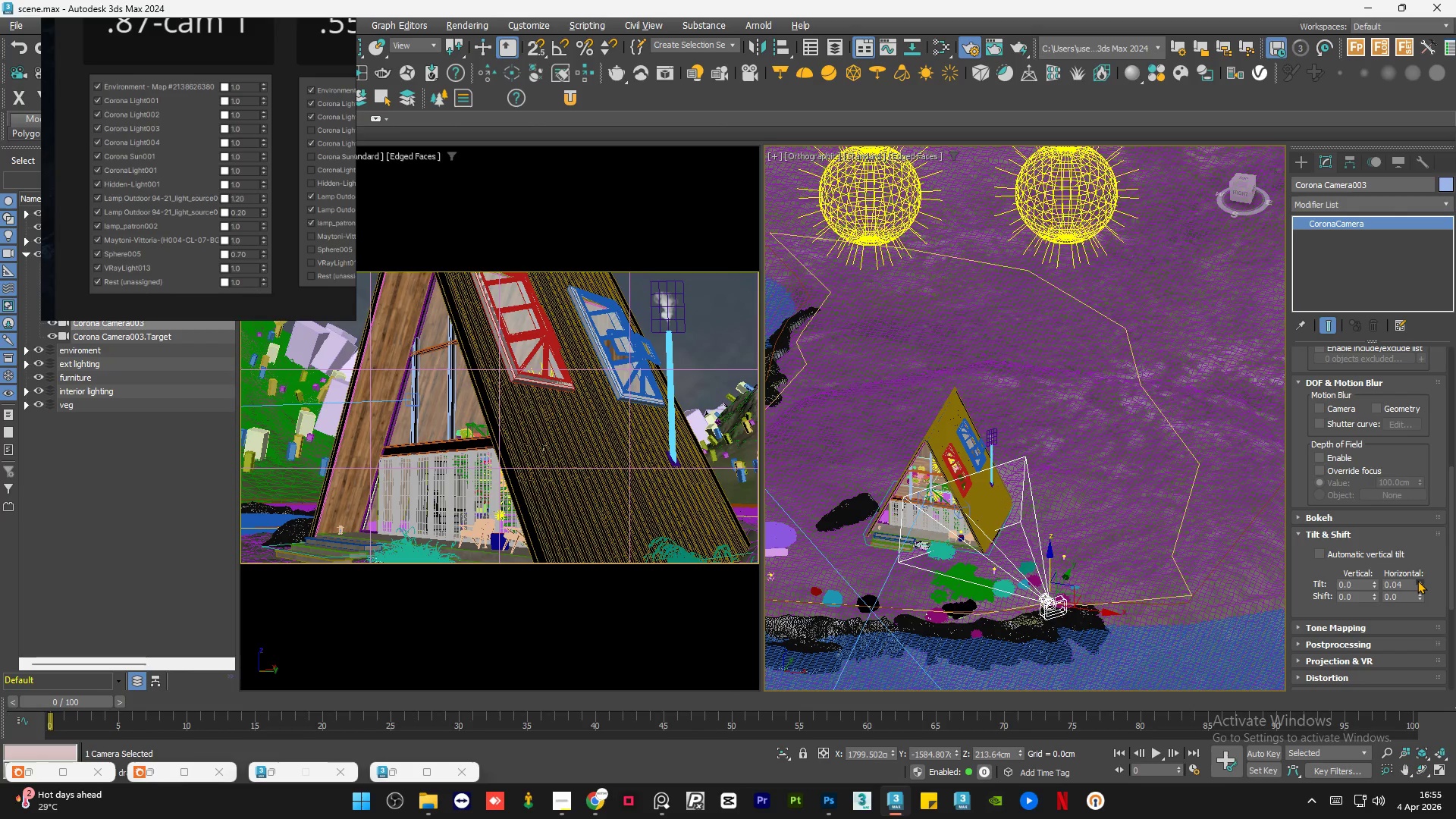 
triple_click([1417, 580])
 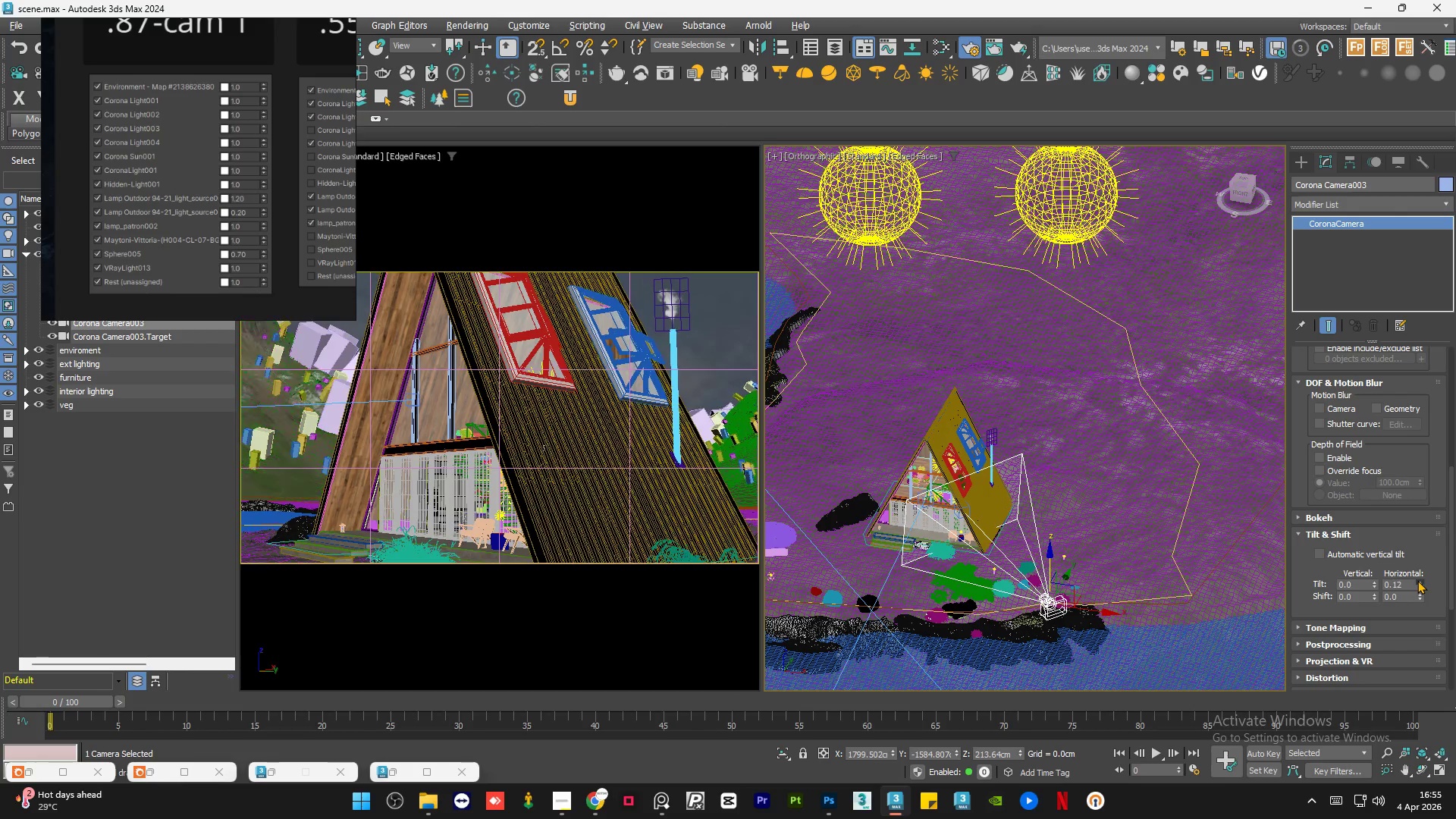 
triple_click([1417, 580])
 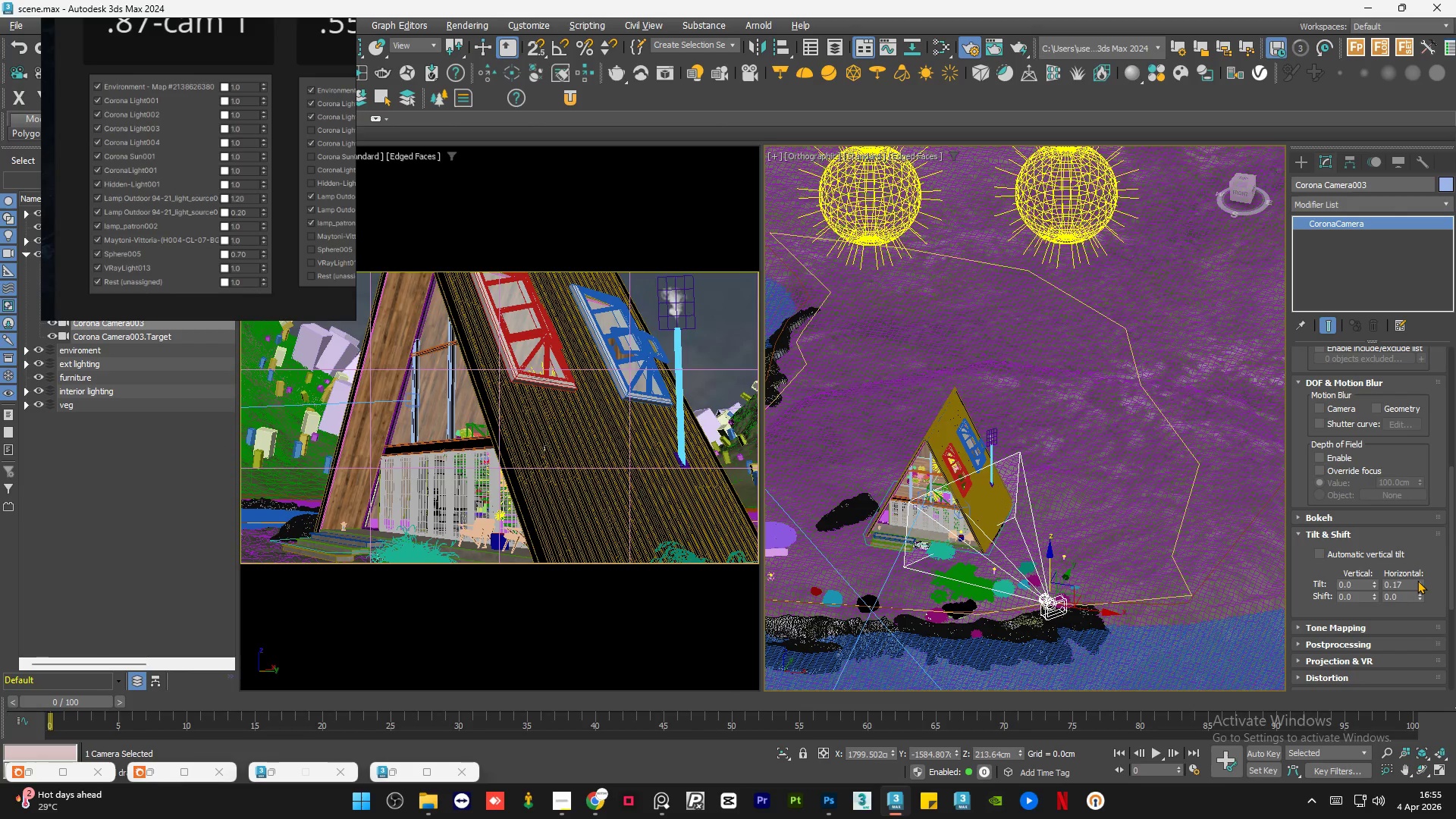 
right_click([1417, 580])
 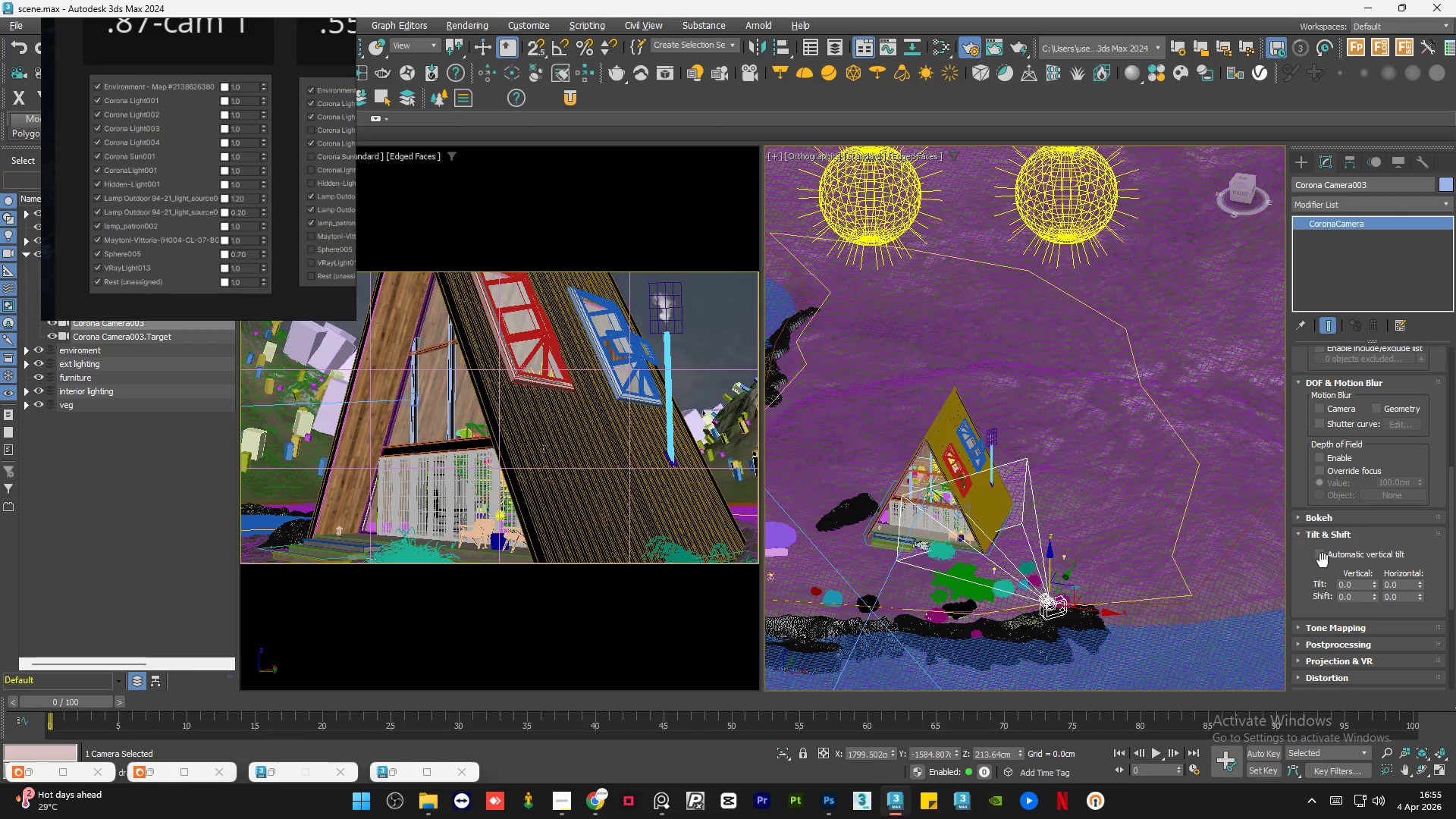 
left_click([1319, 553])
 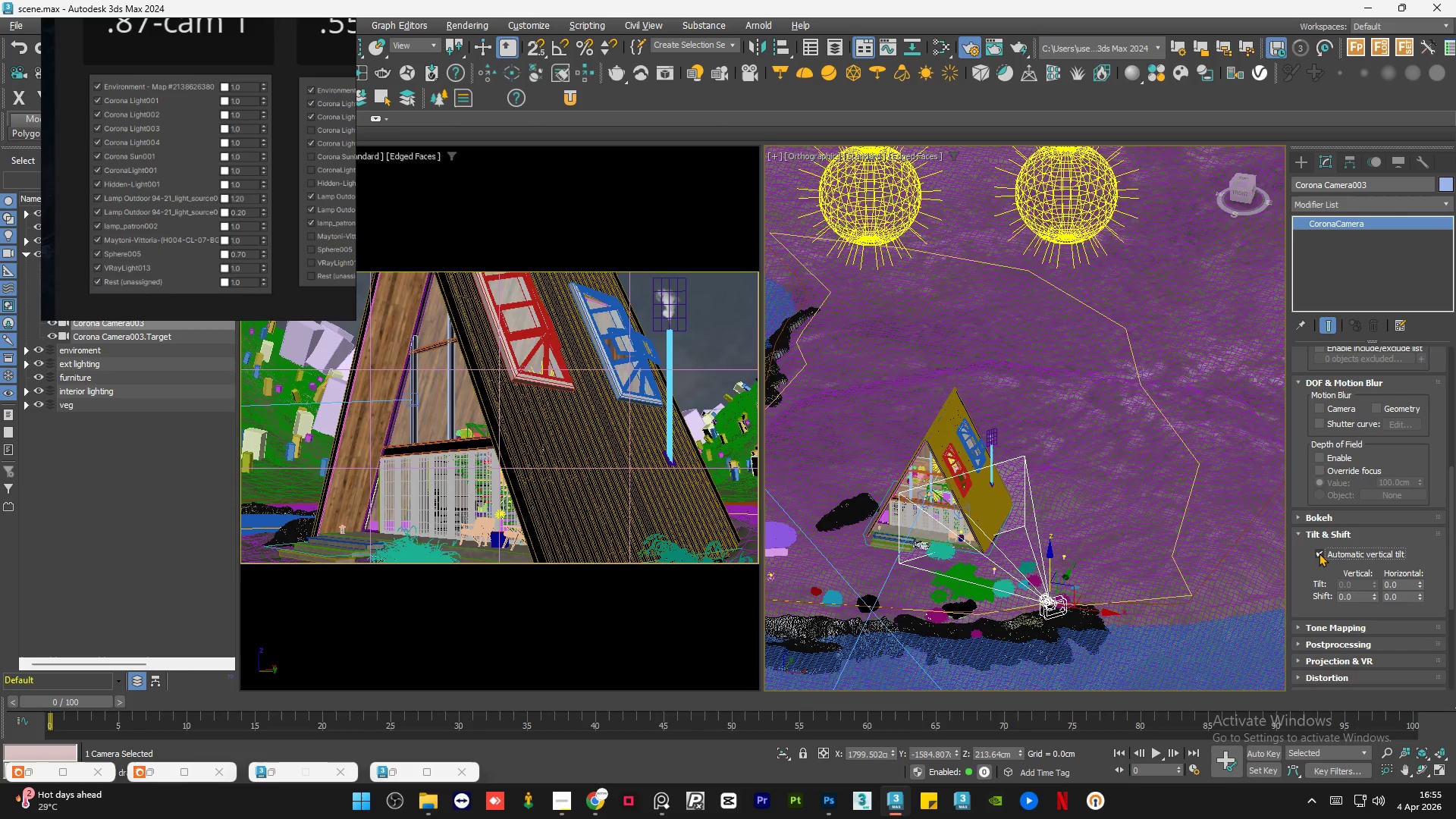 
left_click([1319, 553])
 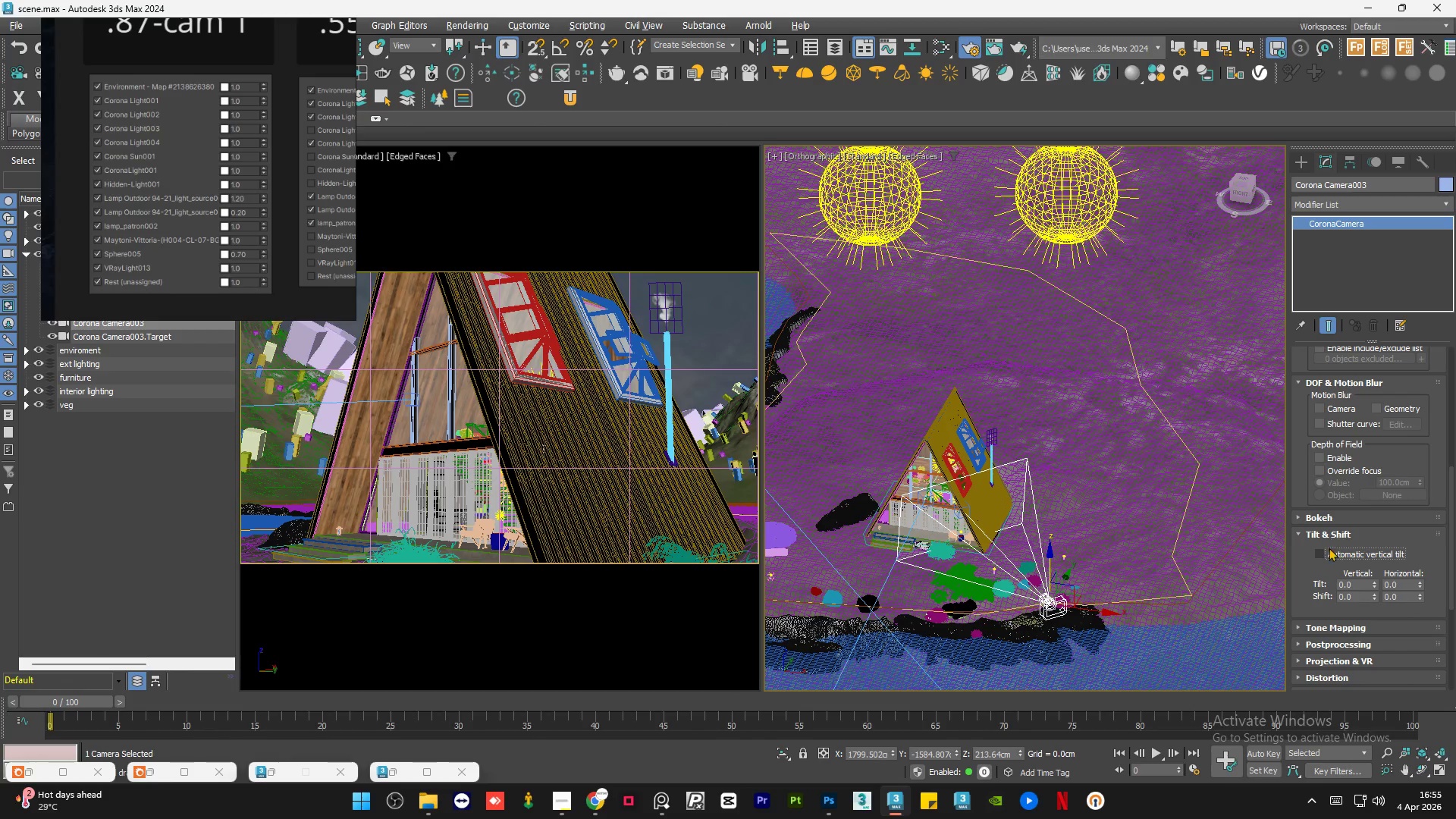 
left_click([1326, 548])
 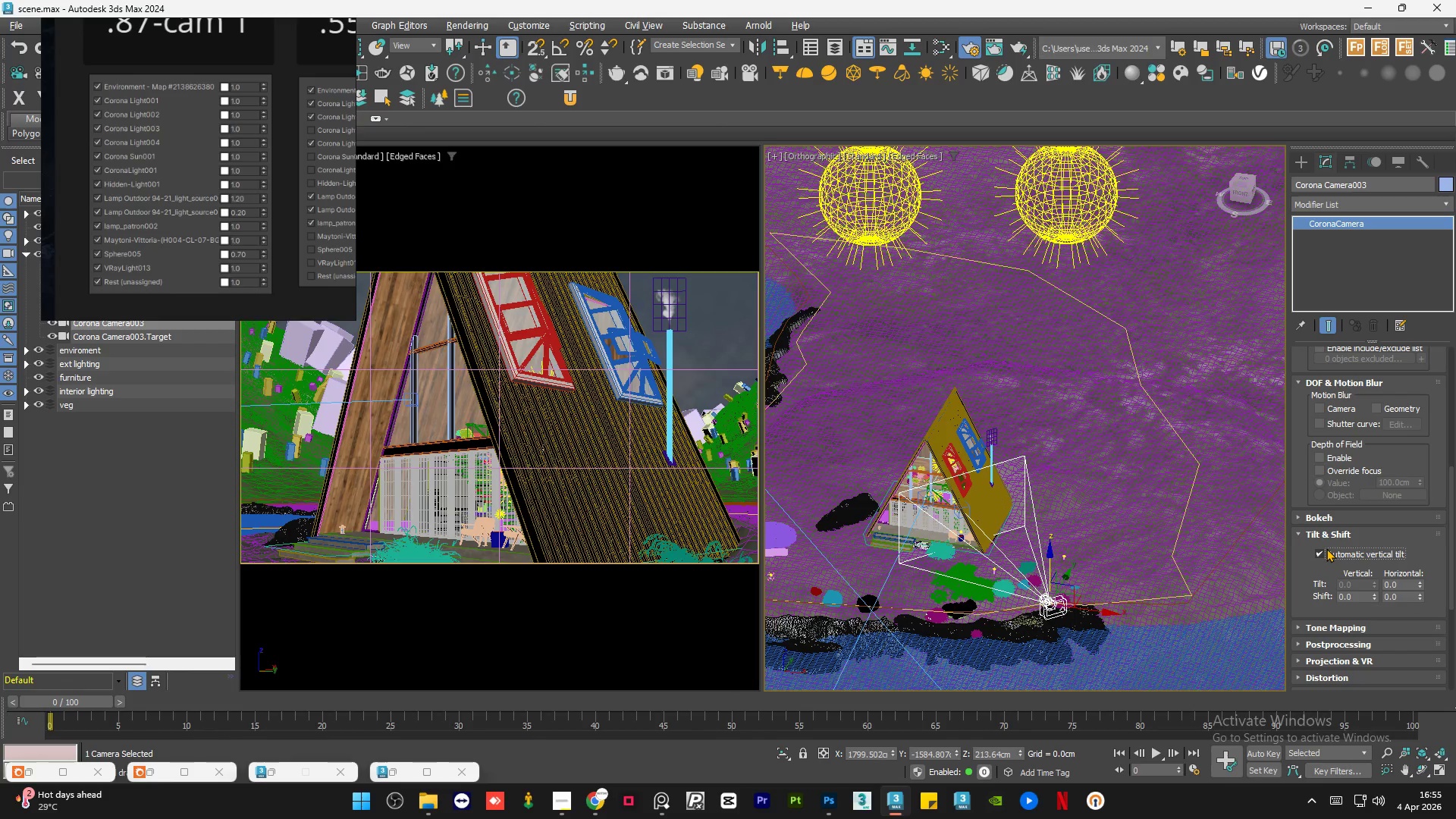 
left_click([1326, 548])
 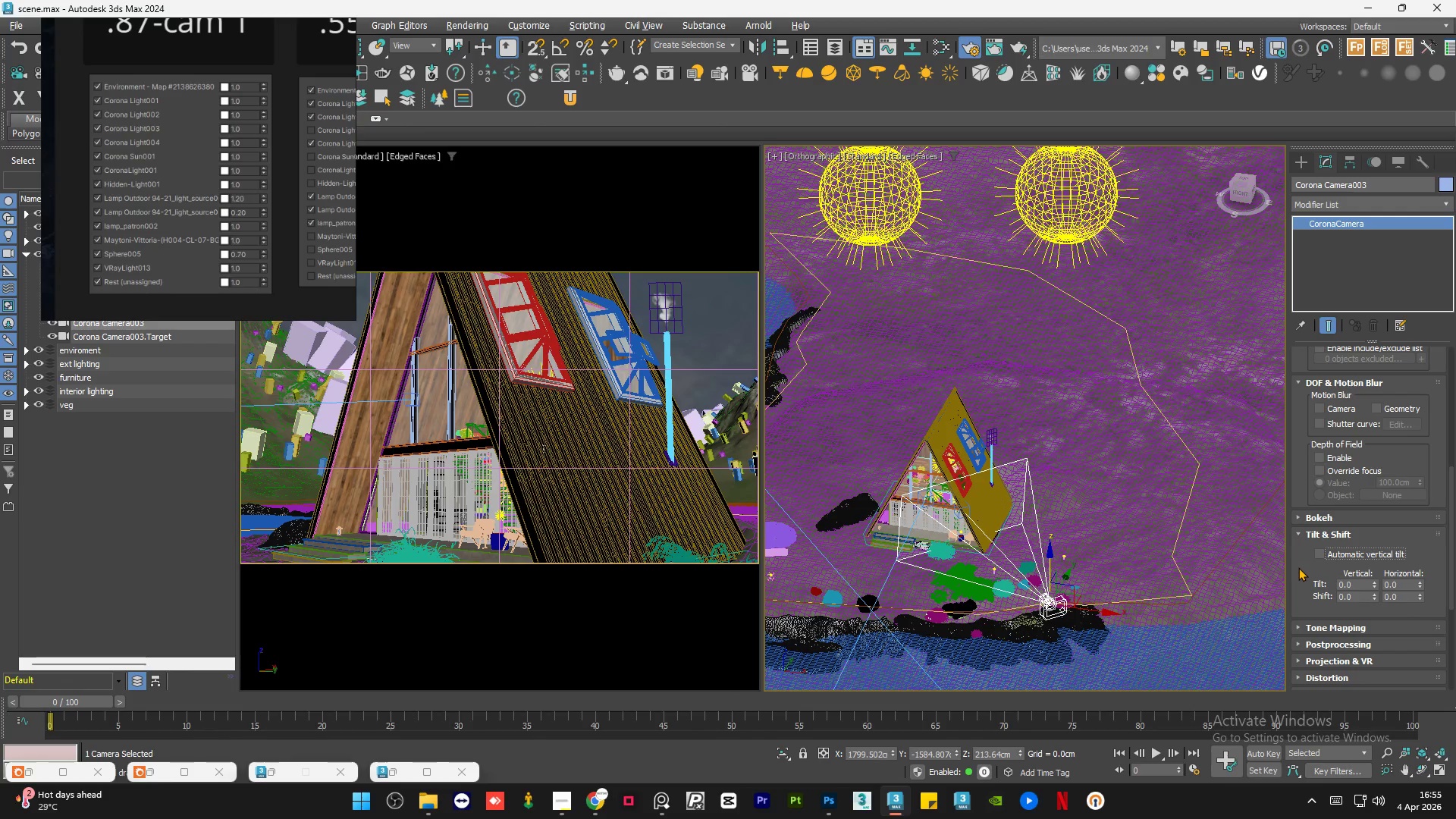 
left_click([1301, 567])
 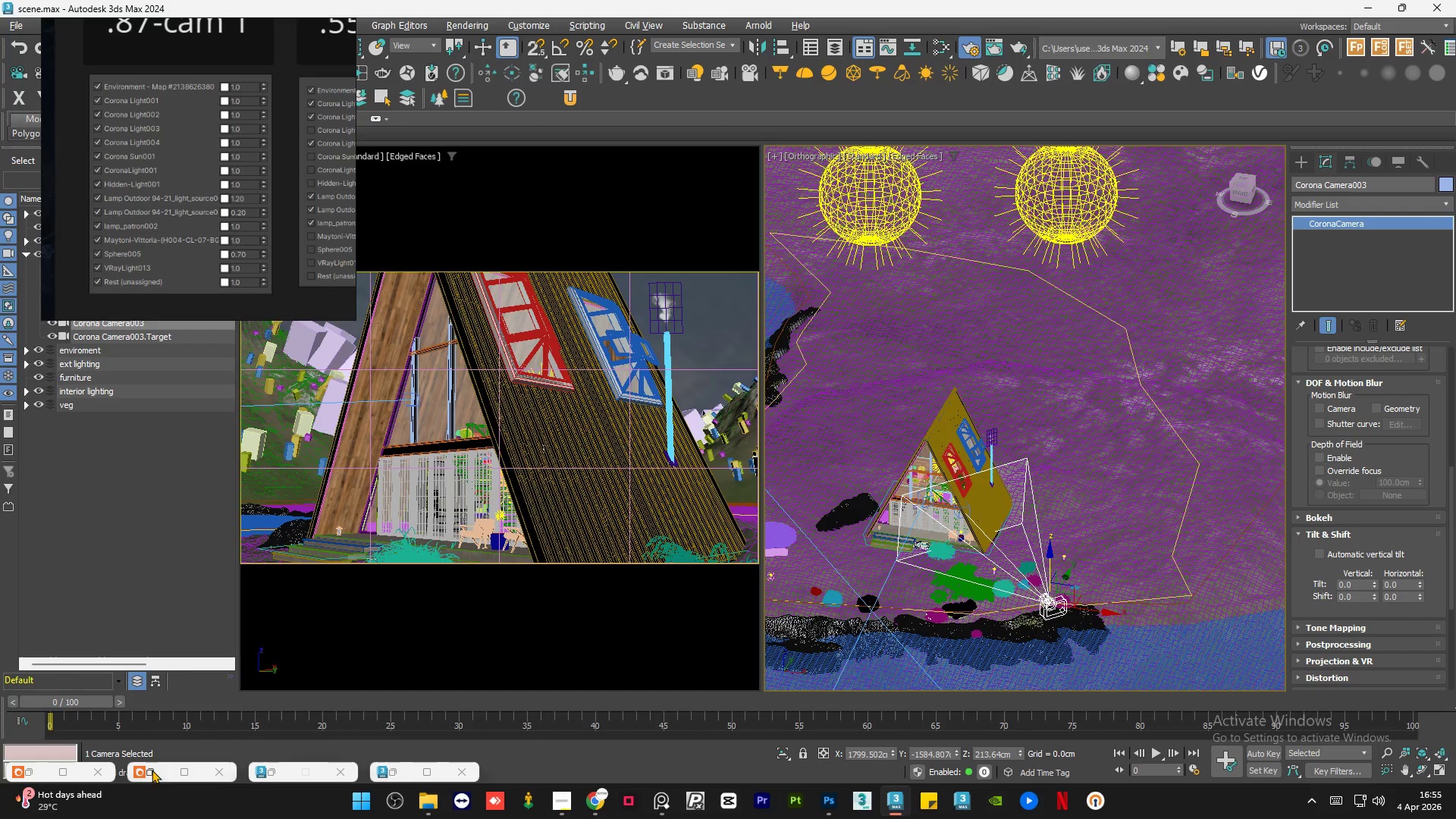 
left_click([157, 771])
 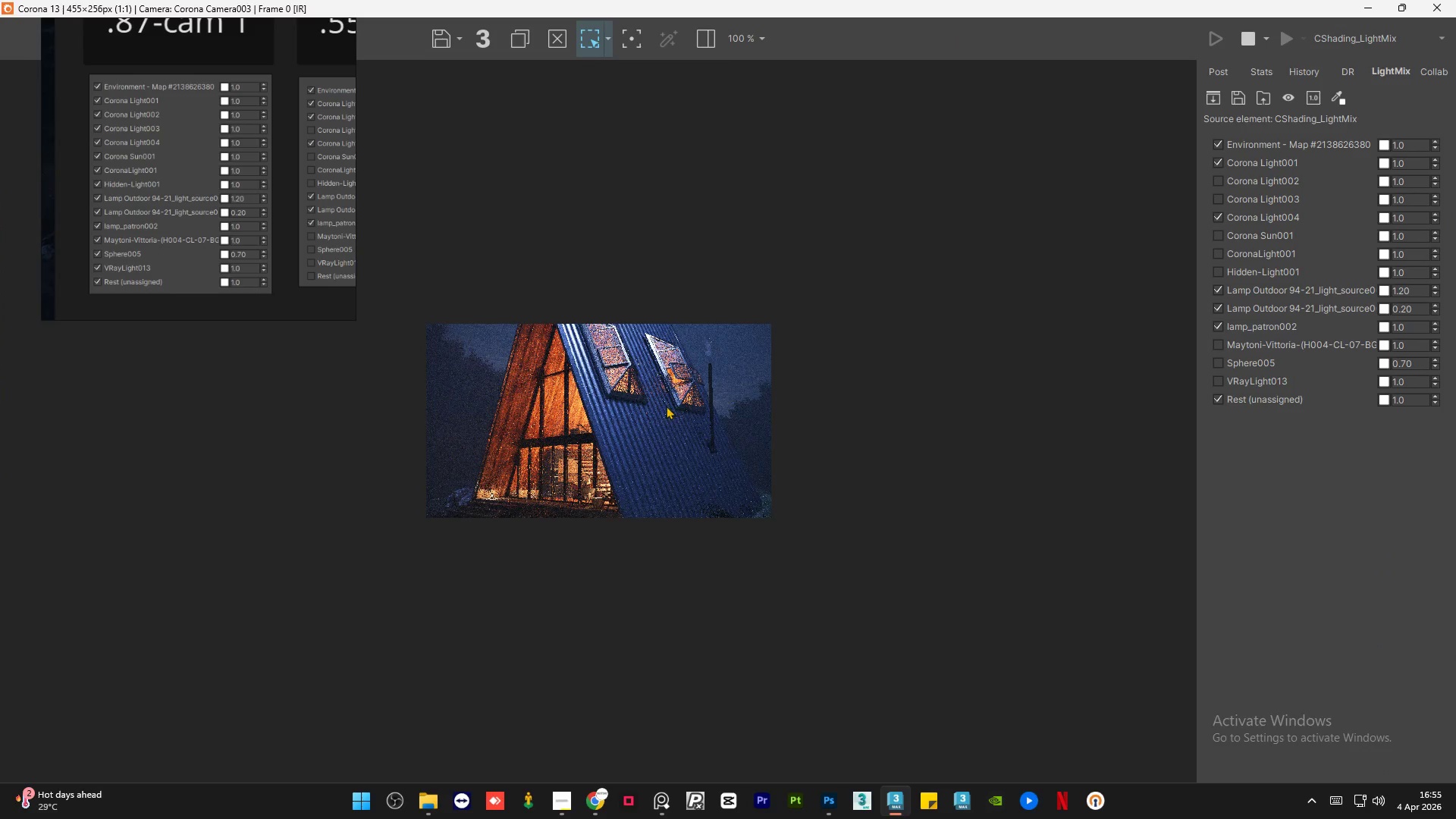 
scroll: coordinate [566, 429], scroll_direction: up, amount: 1.0
 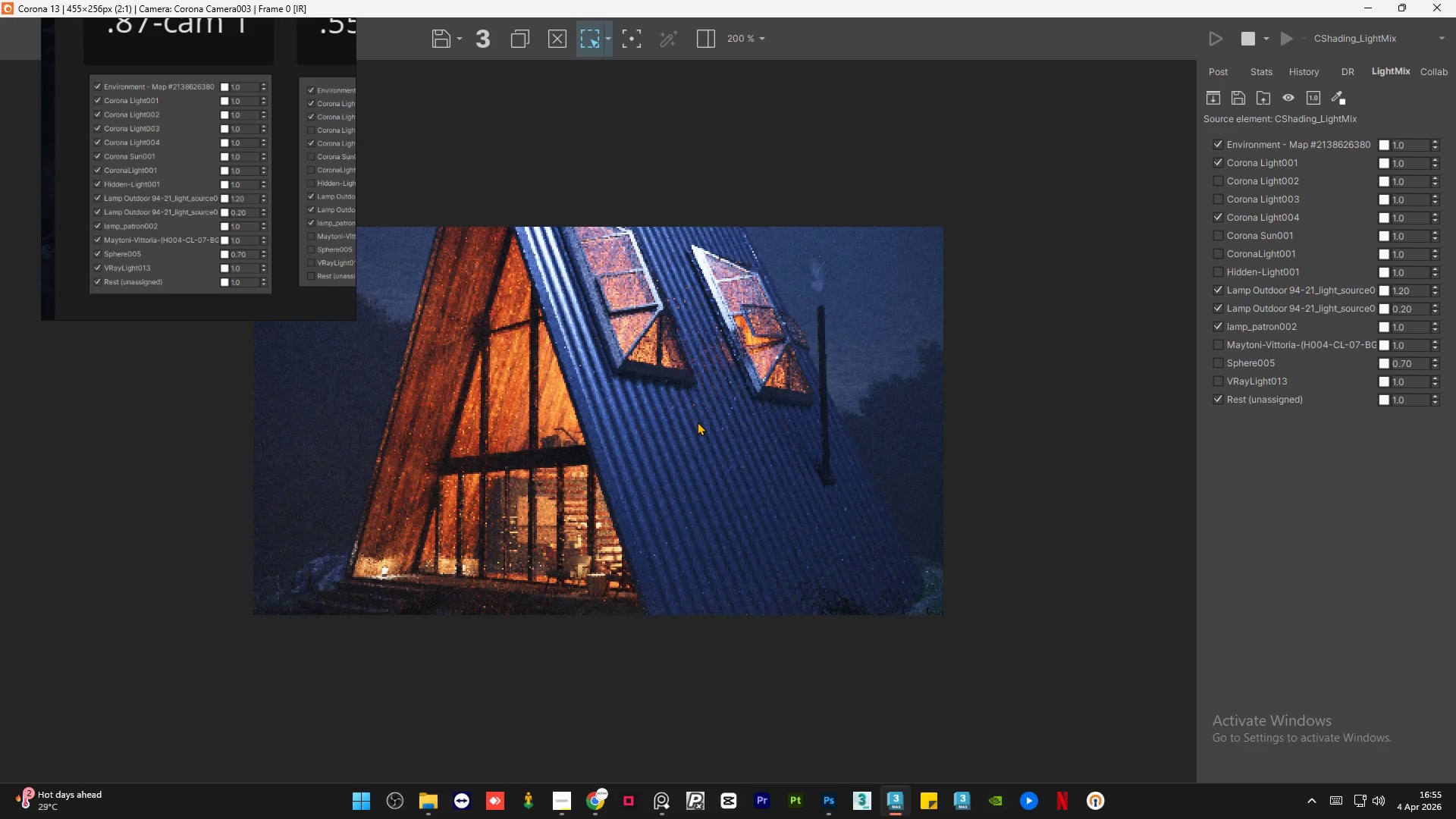 
wait(5.7)
 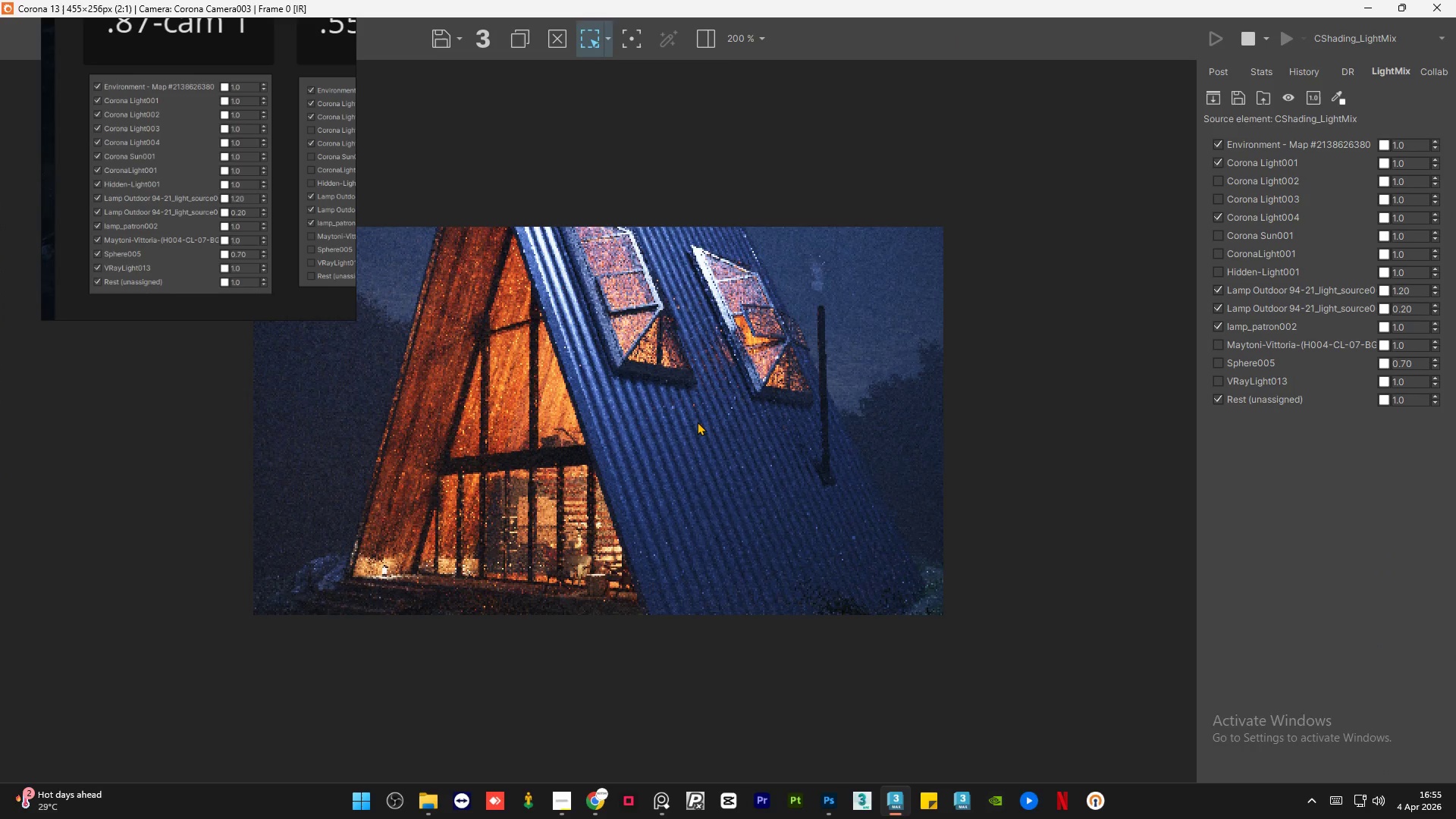 
scroll: coordinate [677, 403], scroll_direction: down, amount: 1.0
 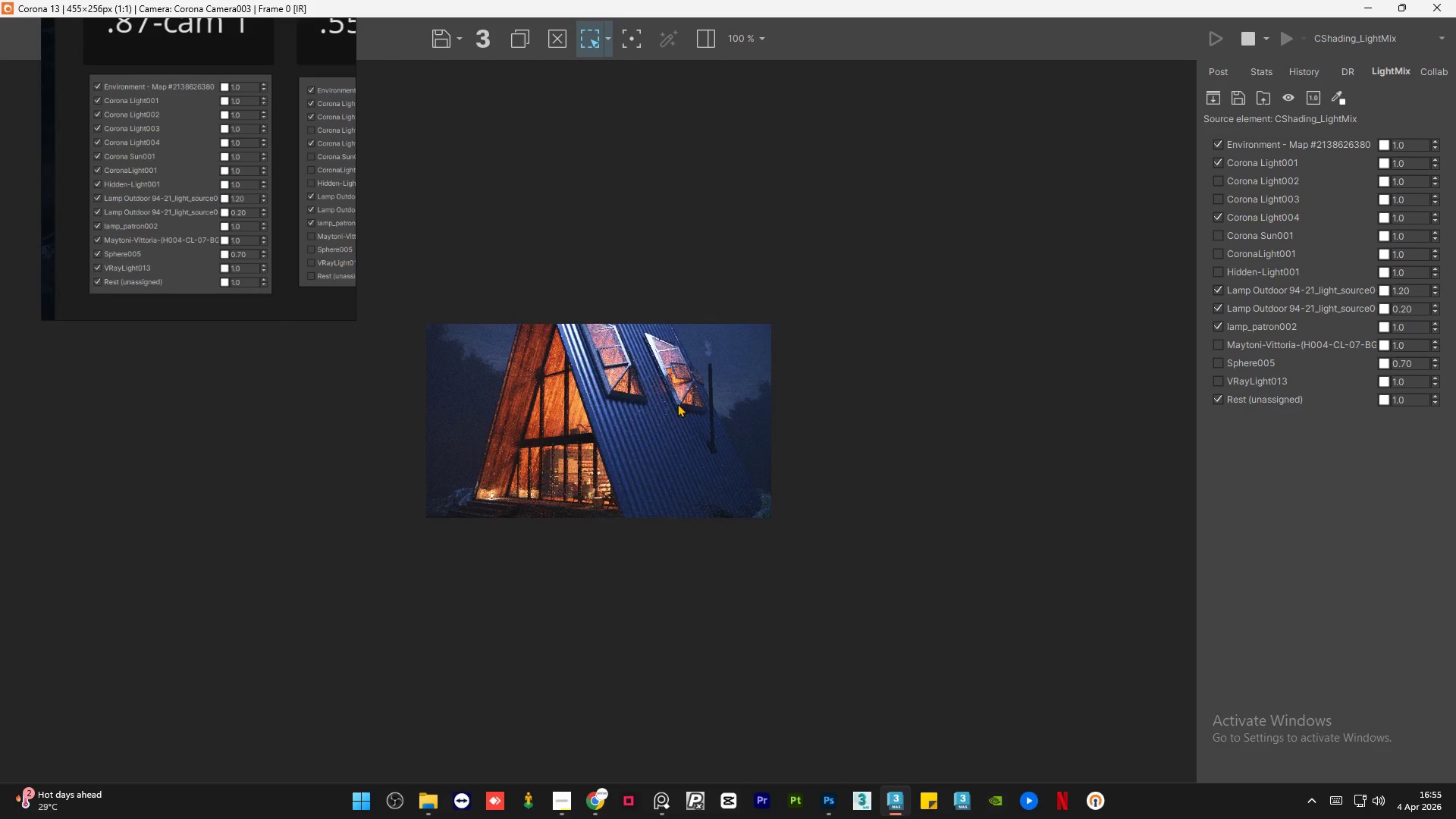 
scroll: coordinate [677, 403], scroll_direction: up, amount: 1.0
 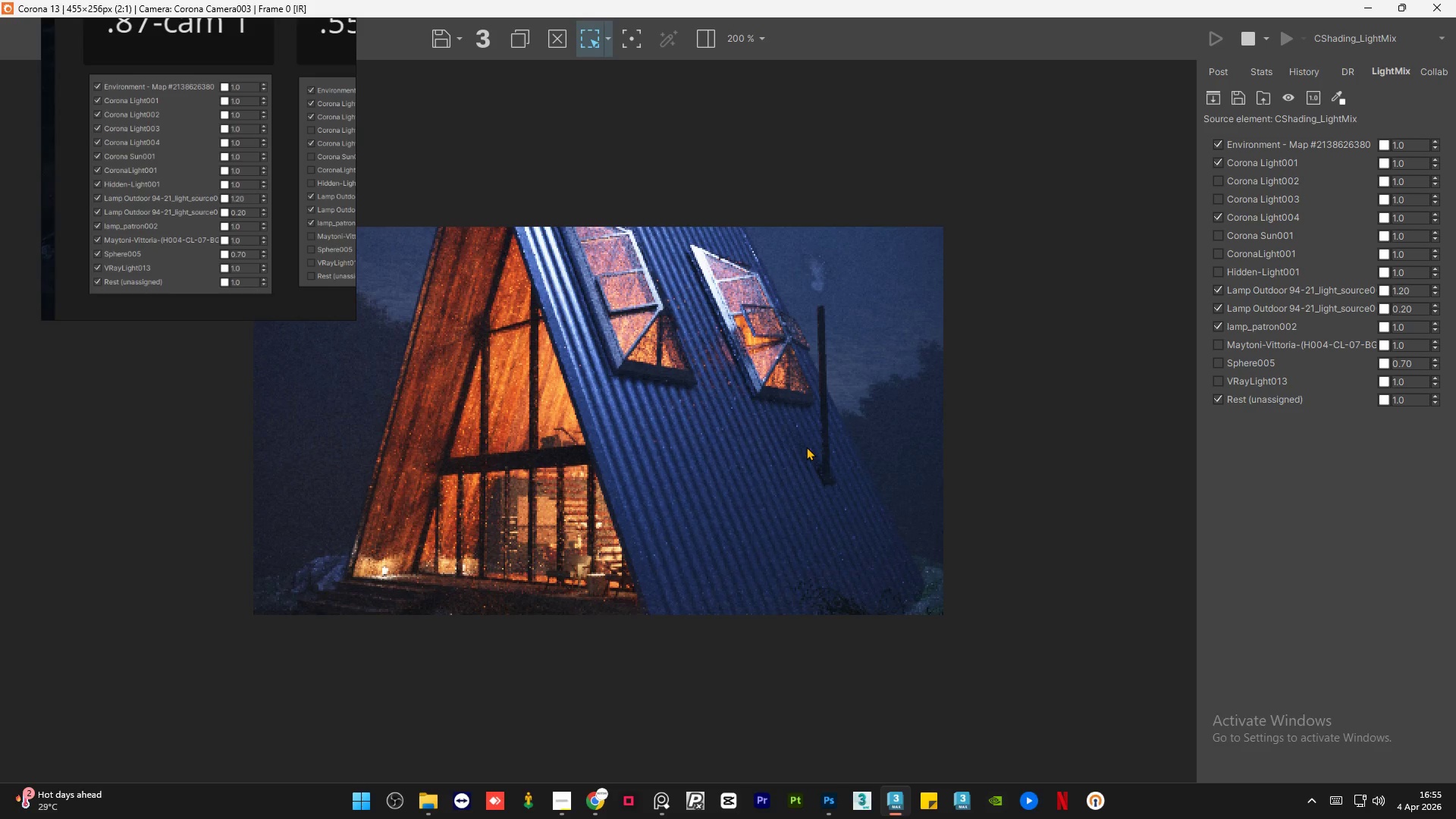 
scroll: coordinate [806, 447], scroll_direction: down, amount: 1.0
 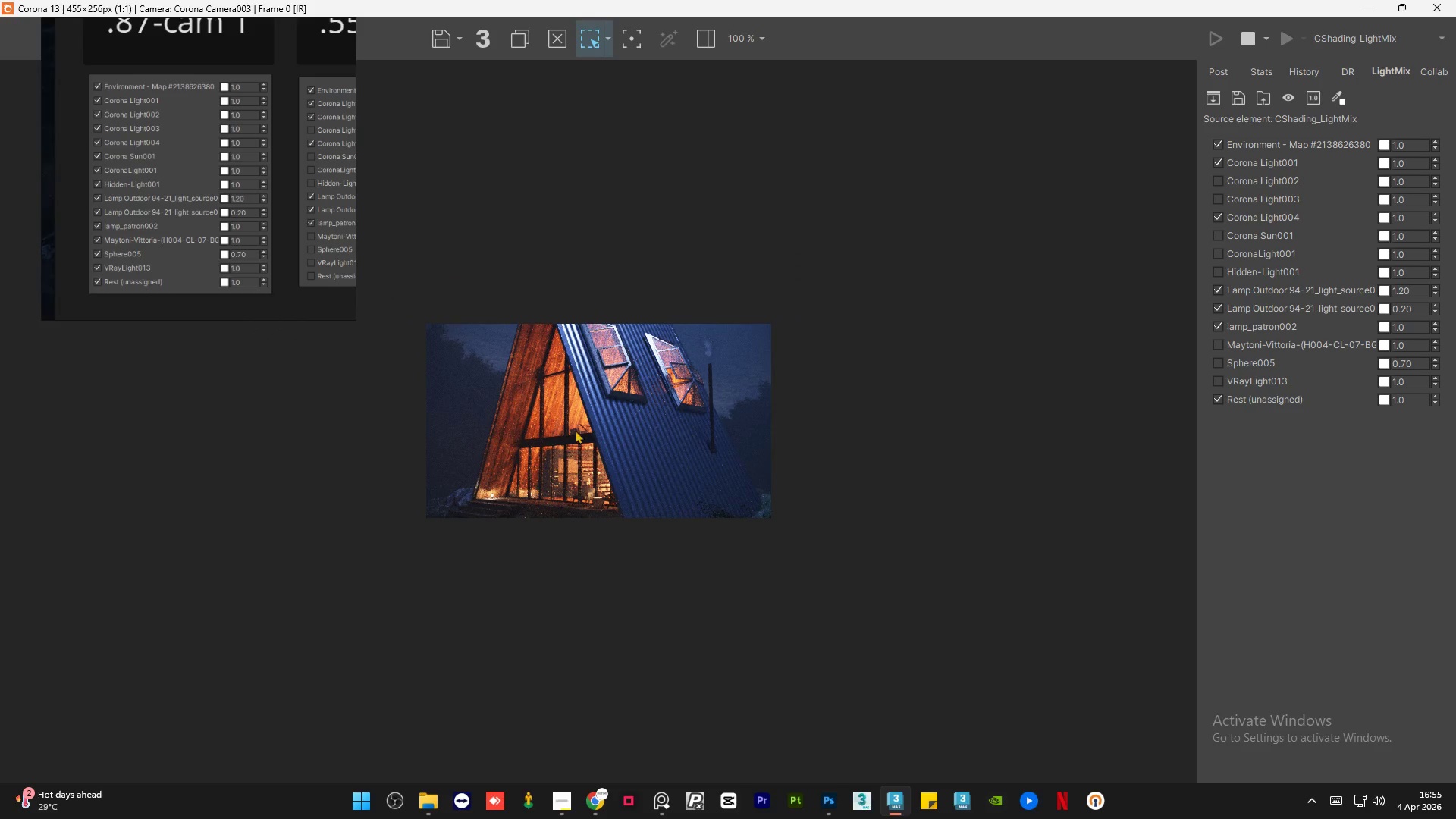 
scroll: coordinate [323, 604], scroll_direction: up, amount: 2.0
 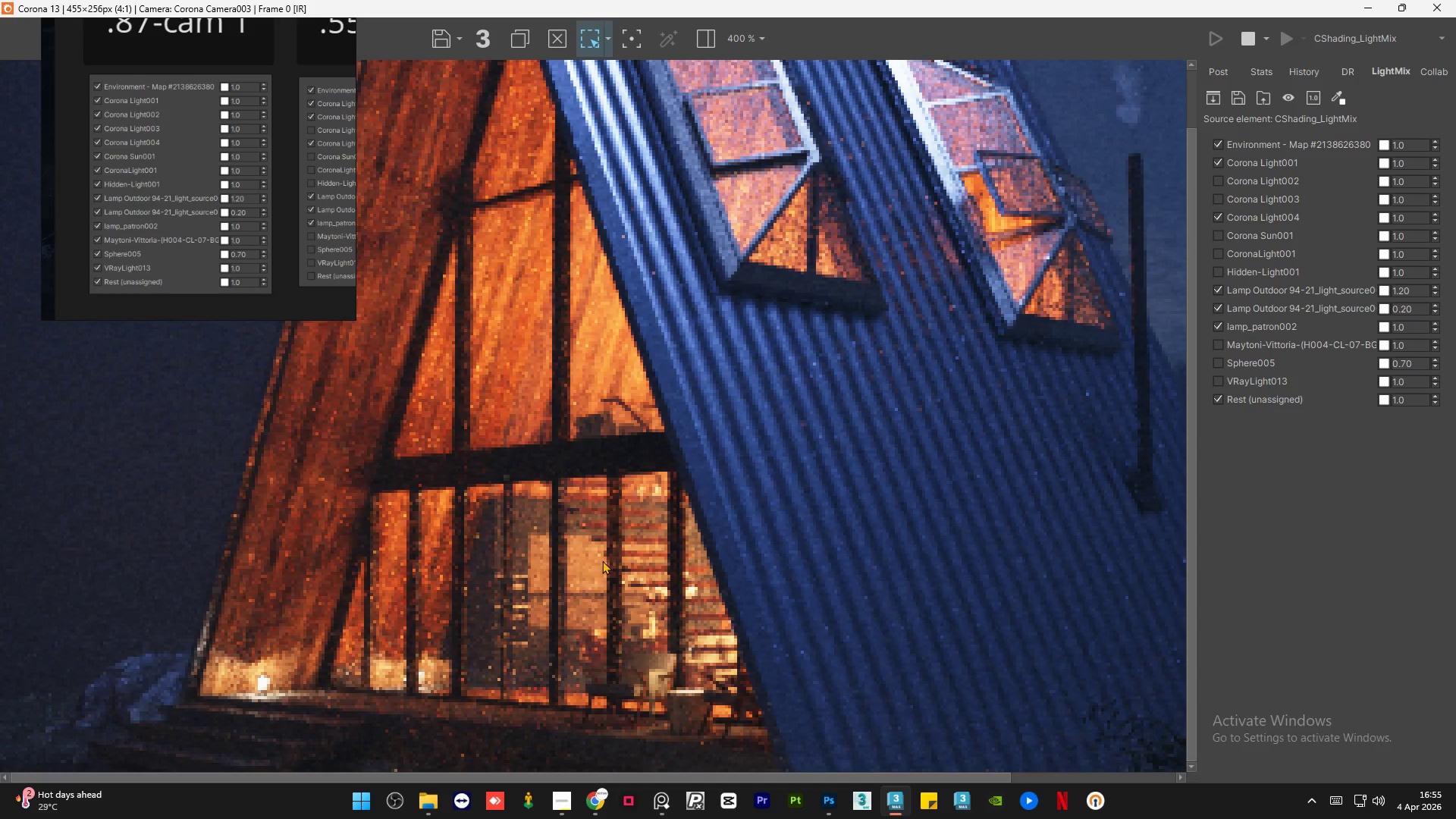 
scroll: coordinate [602, 560], scroll_direction: down, amount: 1.0
 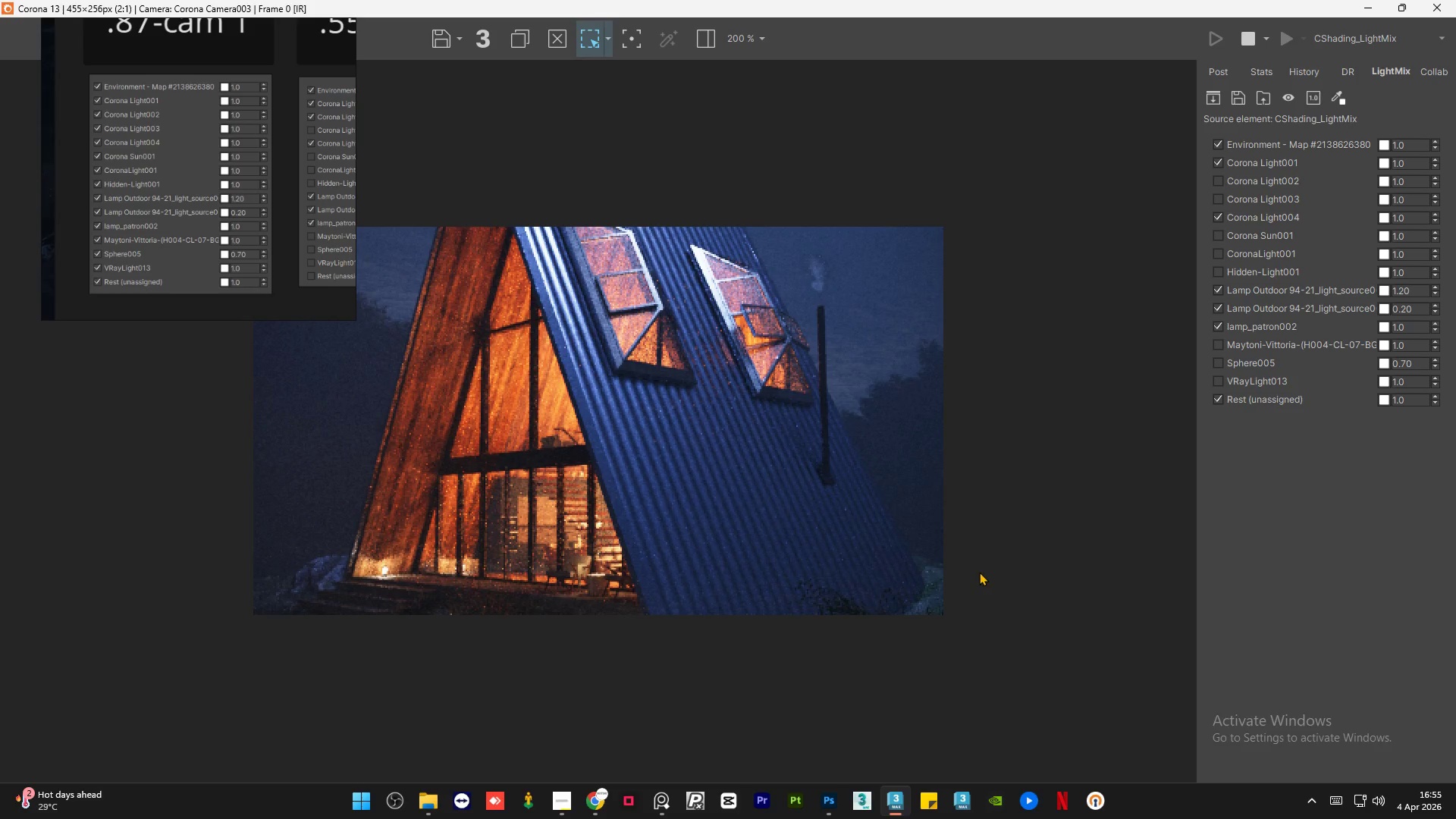 
scroll: coordinate [957, 579], scroll_direction: up, amount: 1.0
 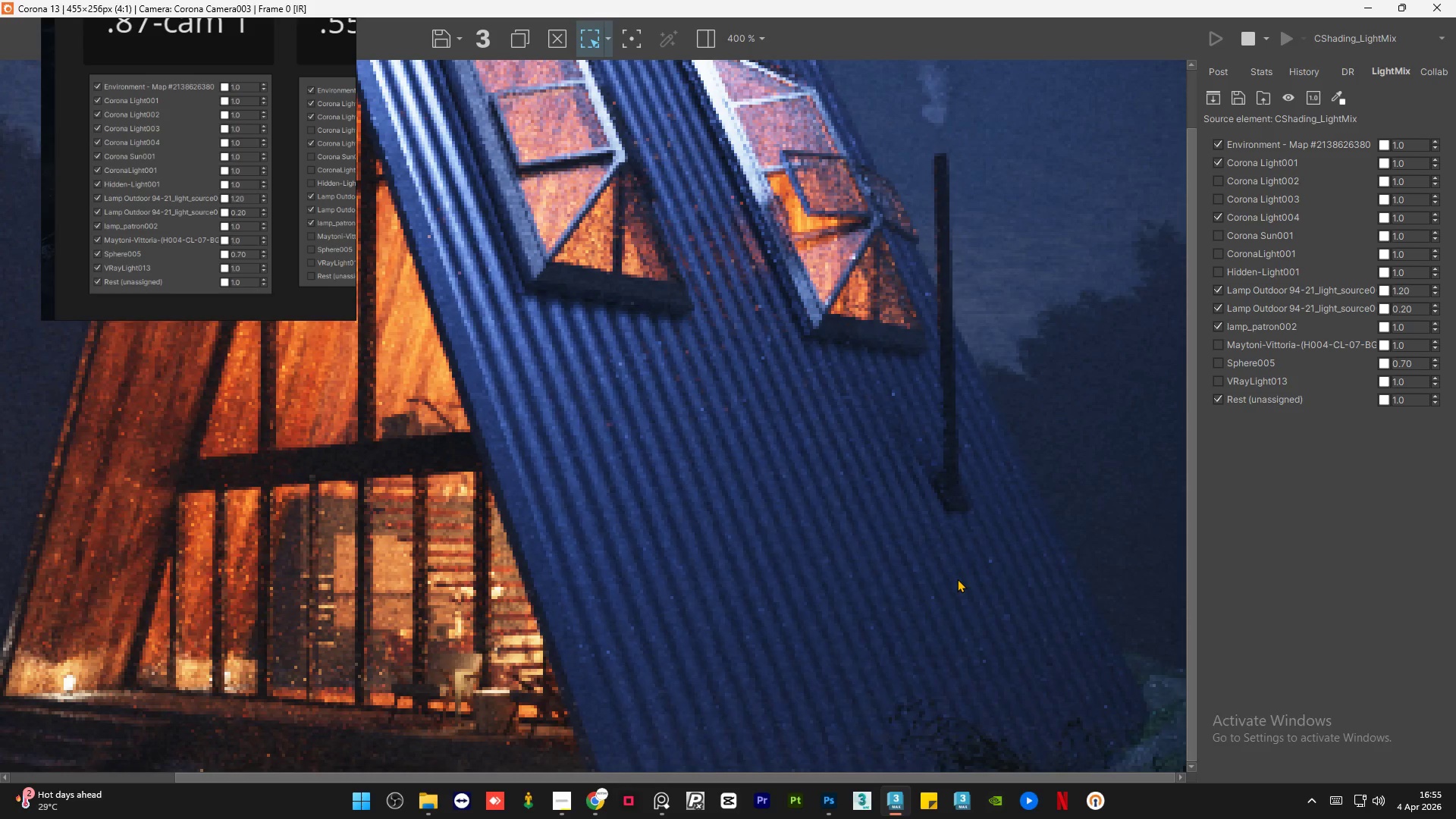 
scroll: coordinate [957, 579], scroll_direction: down, amount: 1.0
 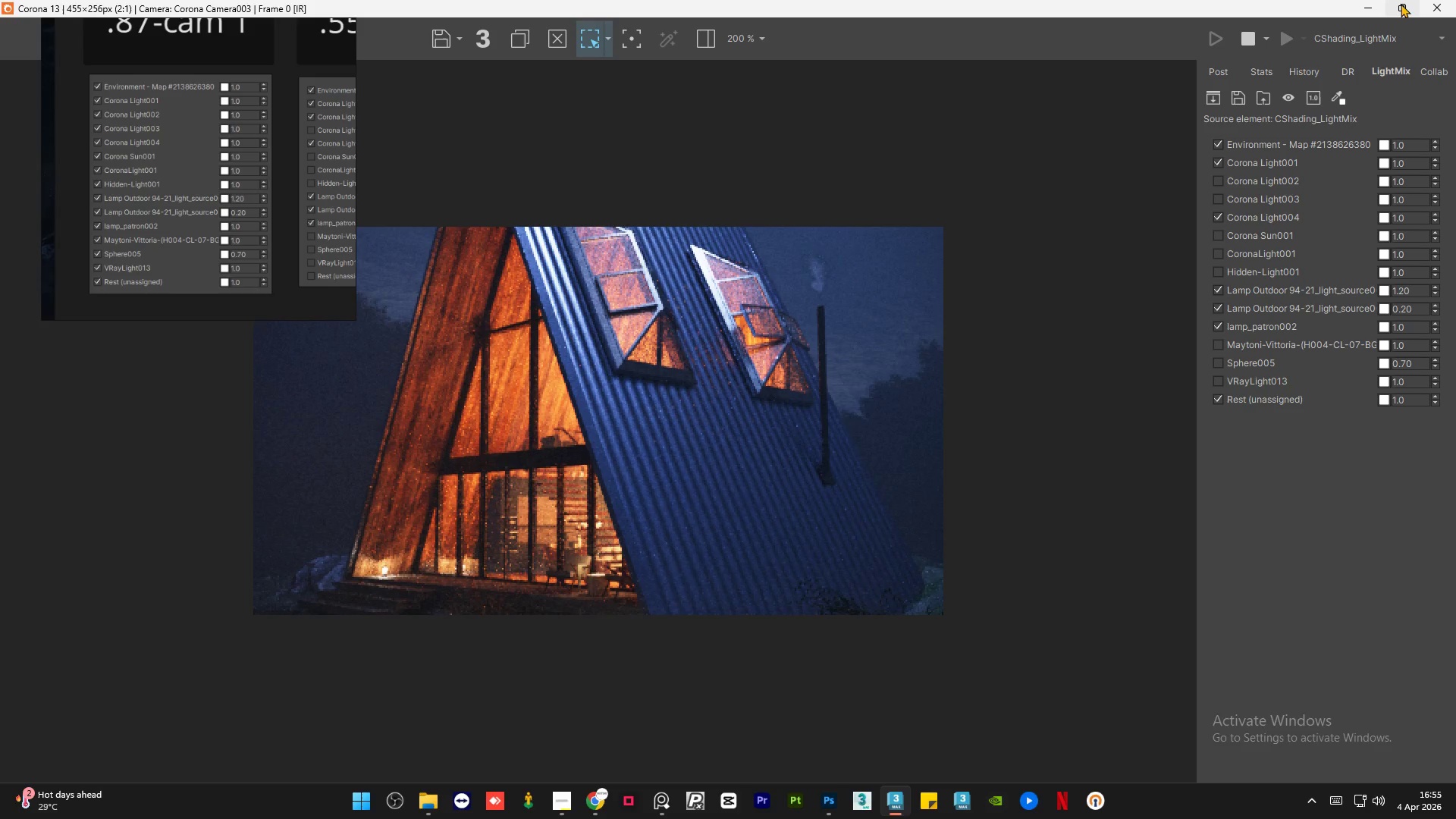 
left_click([1401, 5])
 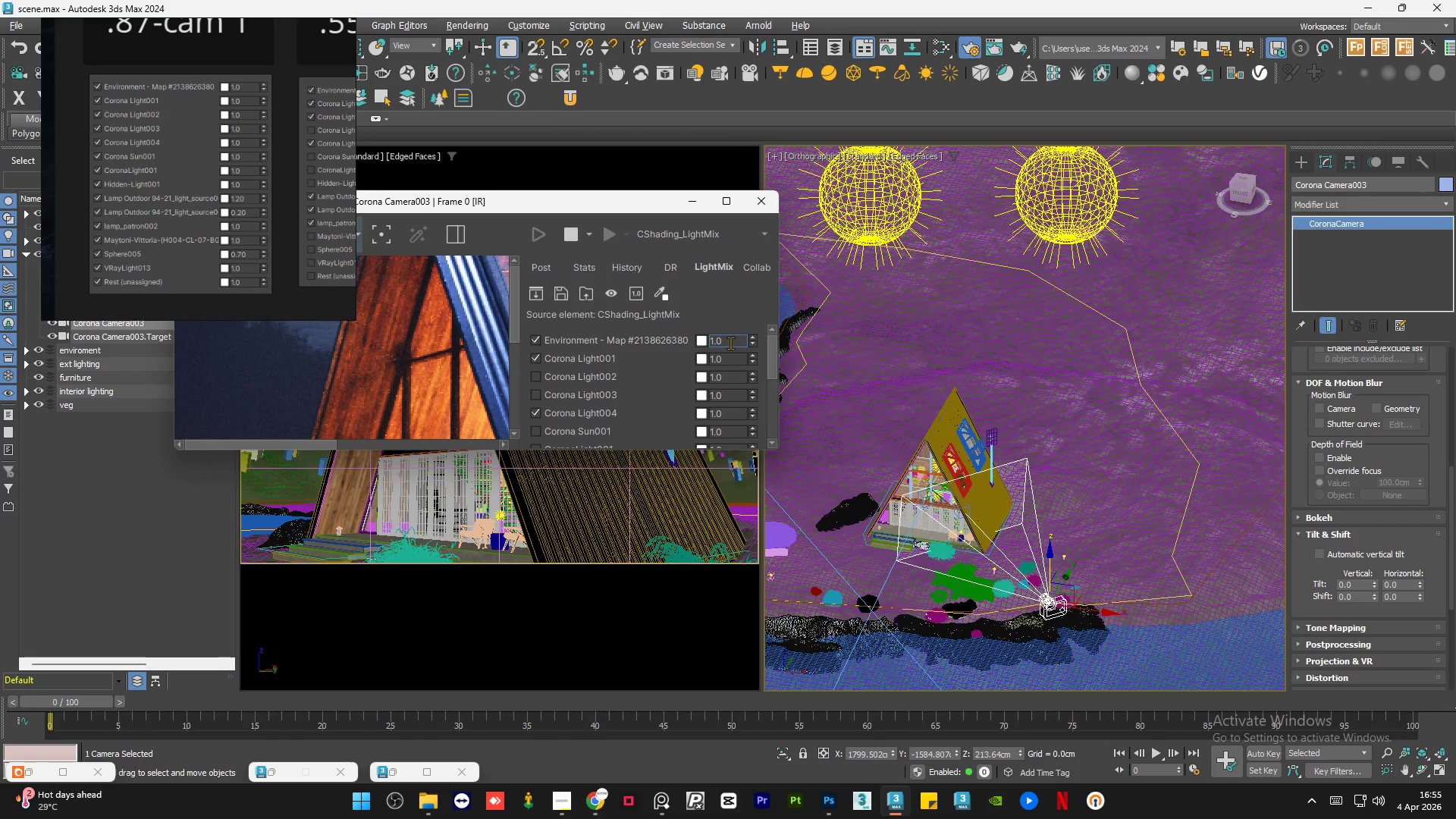 
left_click_drag(start_coordinate=[772, 347], to_coordinate=[770, 411])
 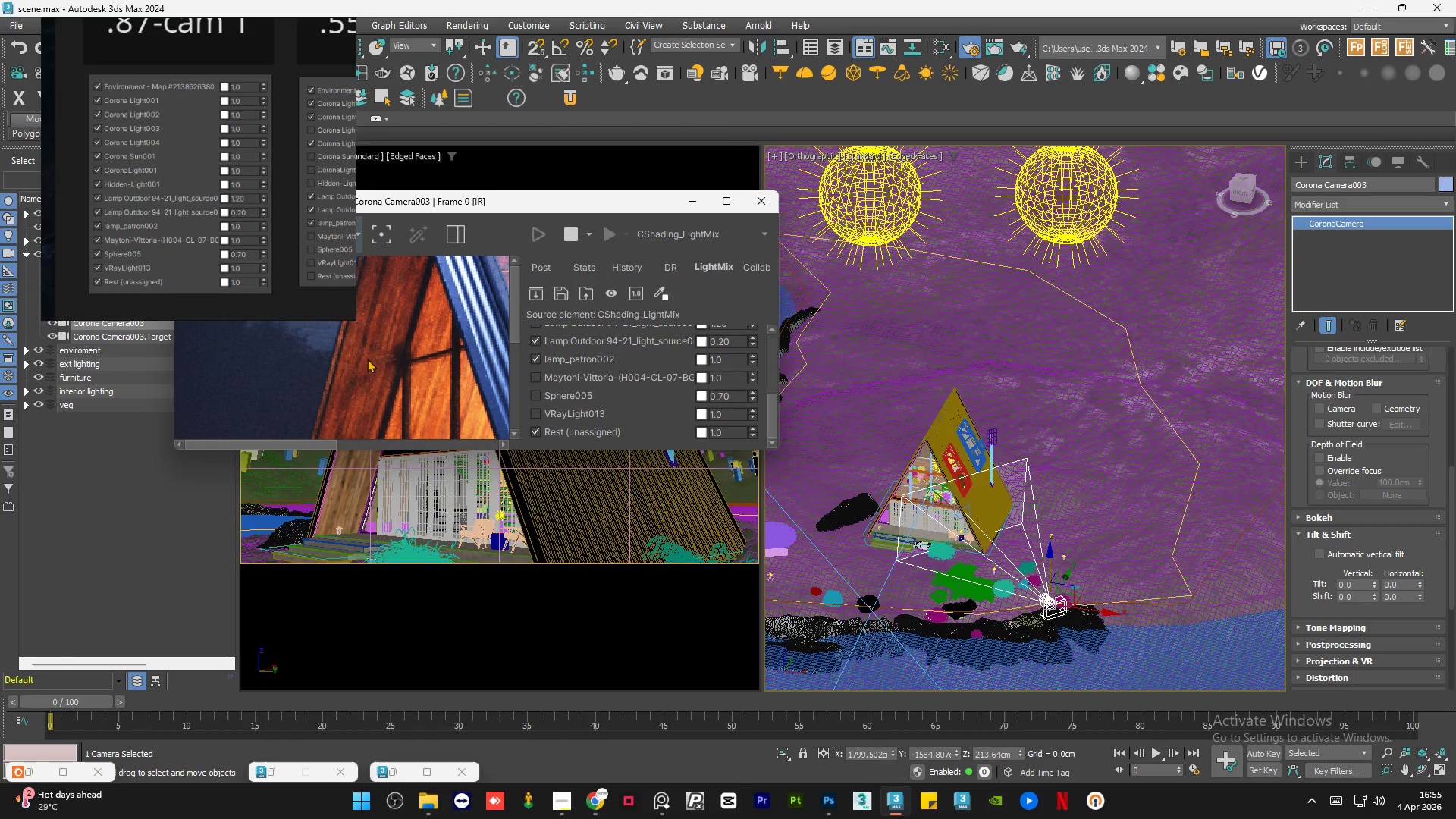 
scroll: coordinate [367, 359], scroll_direction: down, amount: 1.0
 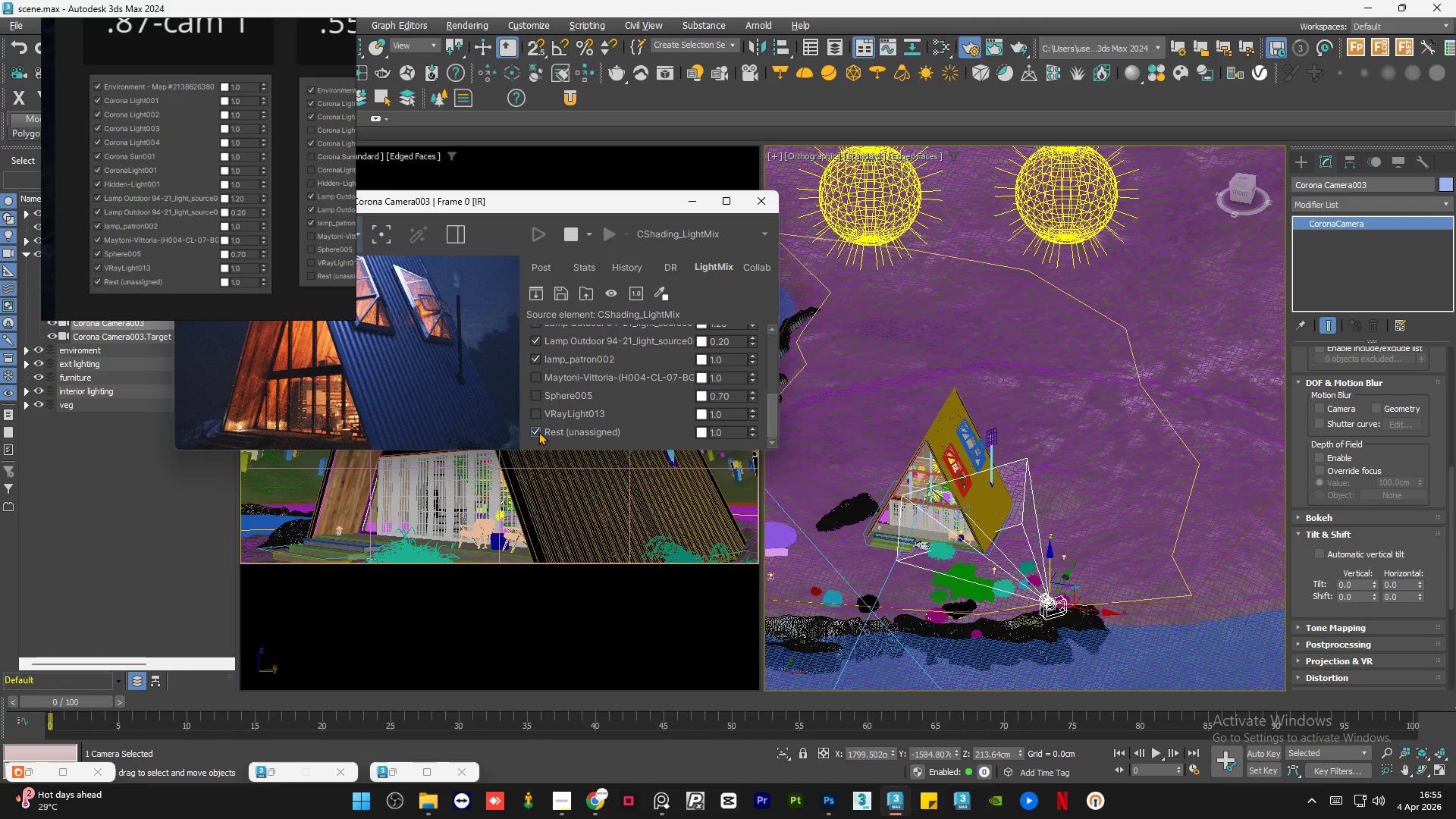 
left_click([537, 431])
 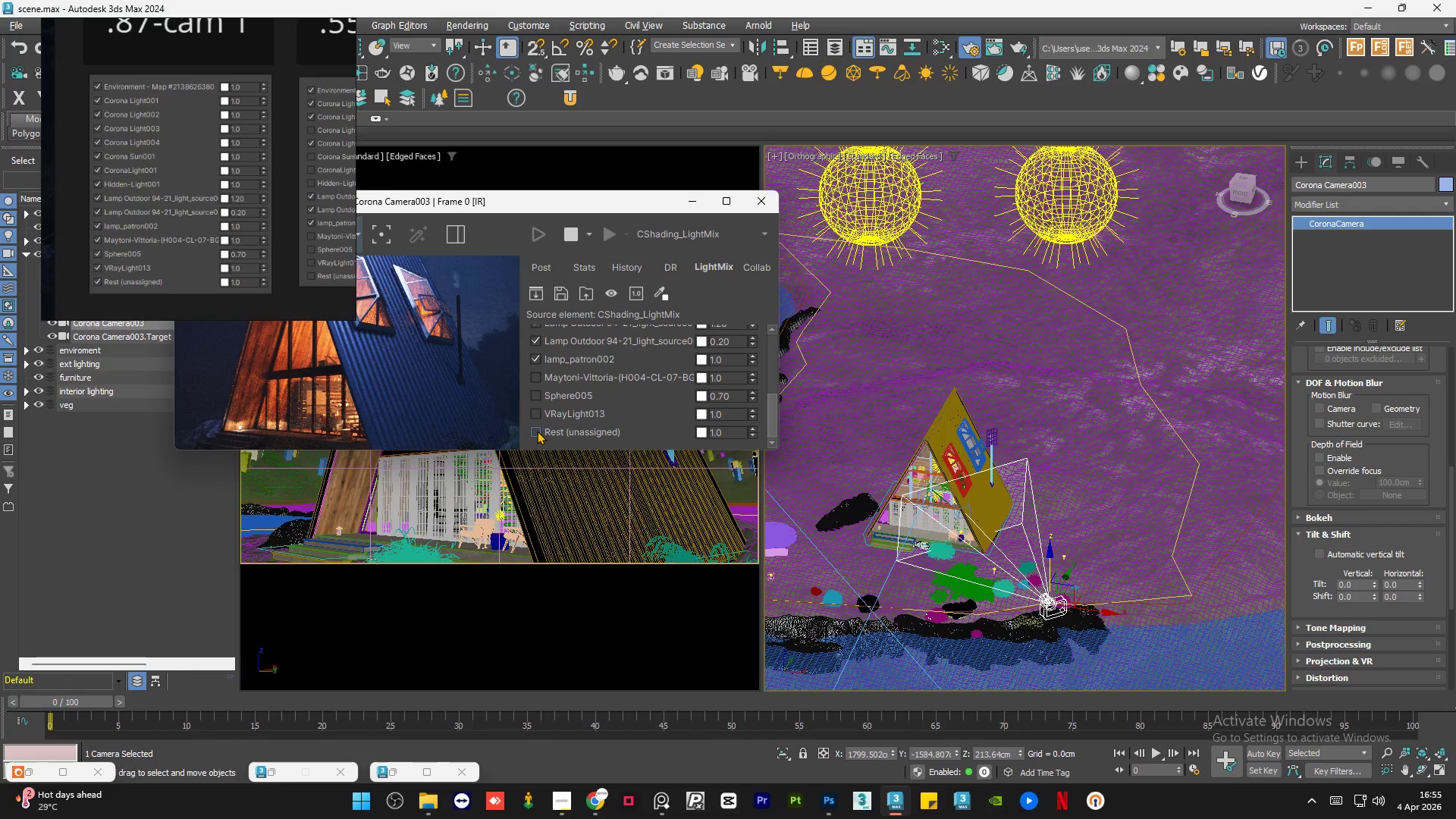 
left_click([537, 431])
 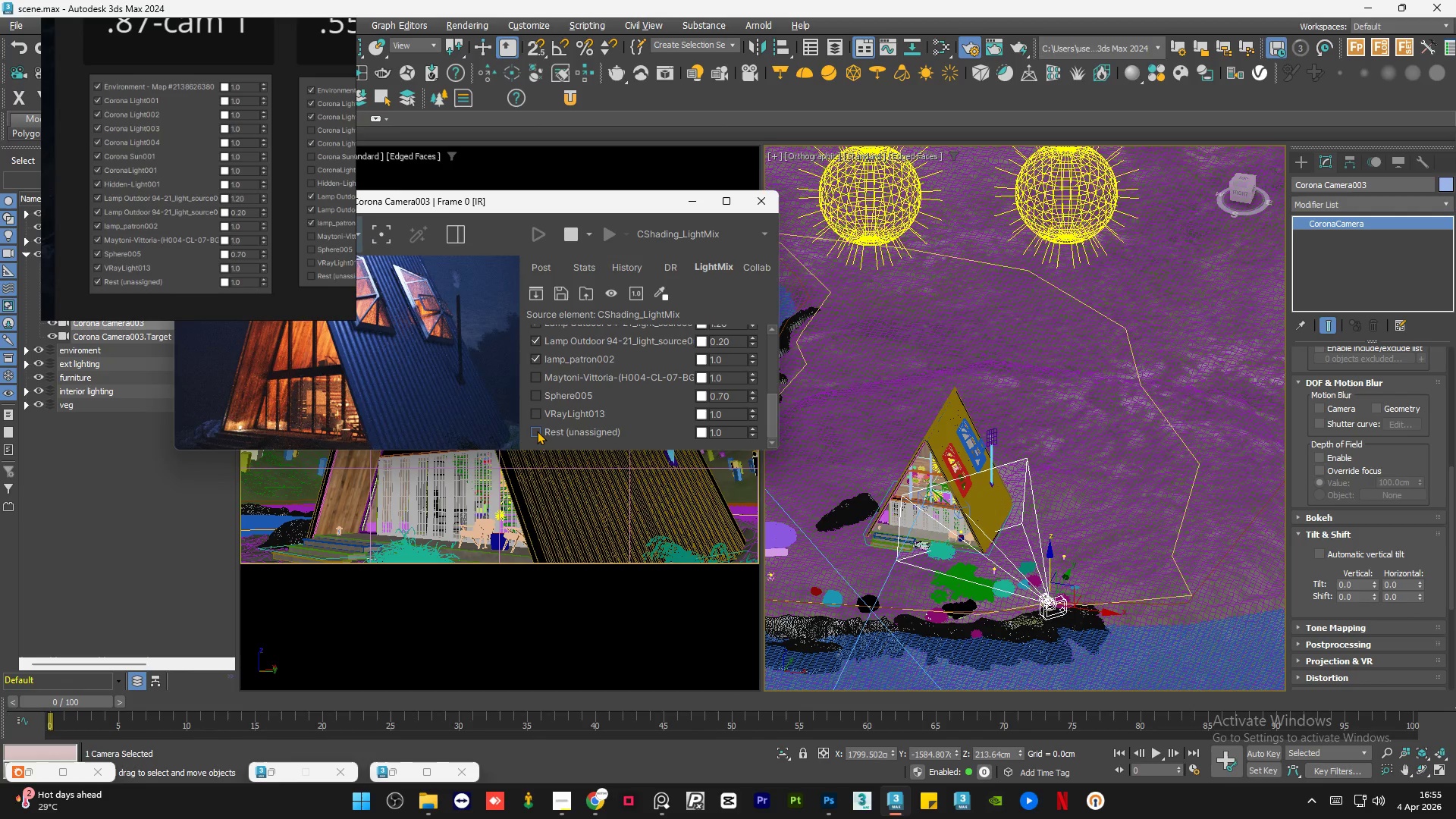 
double_click([537, 431])
 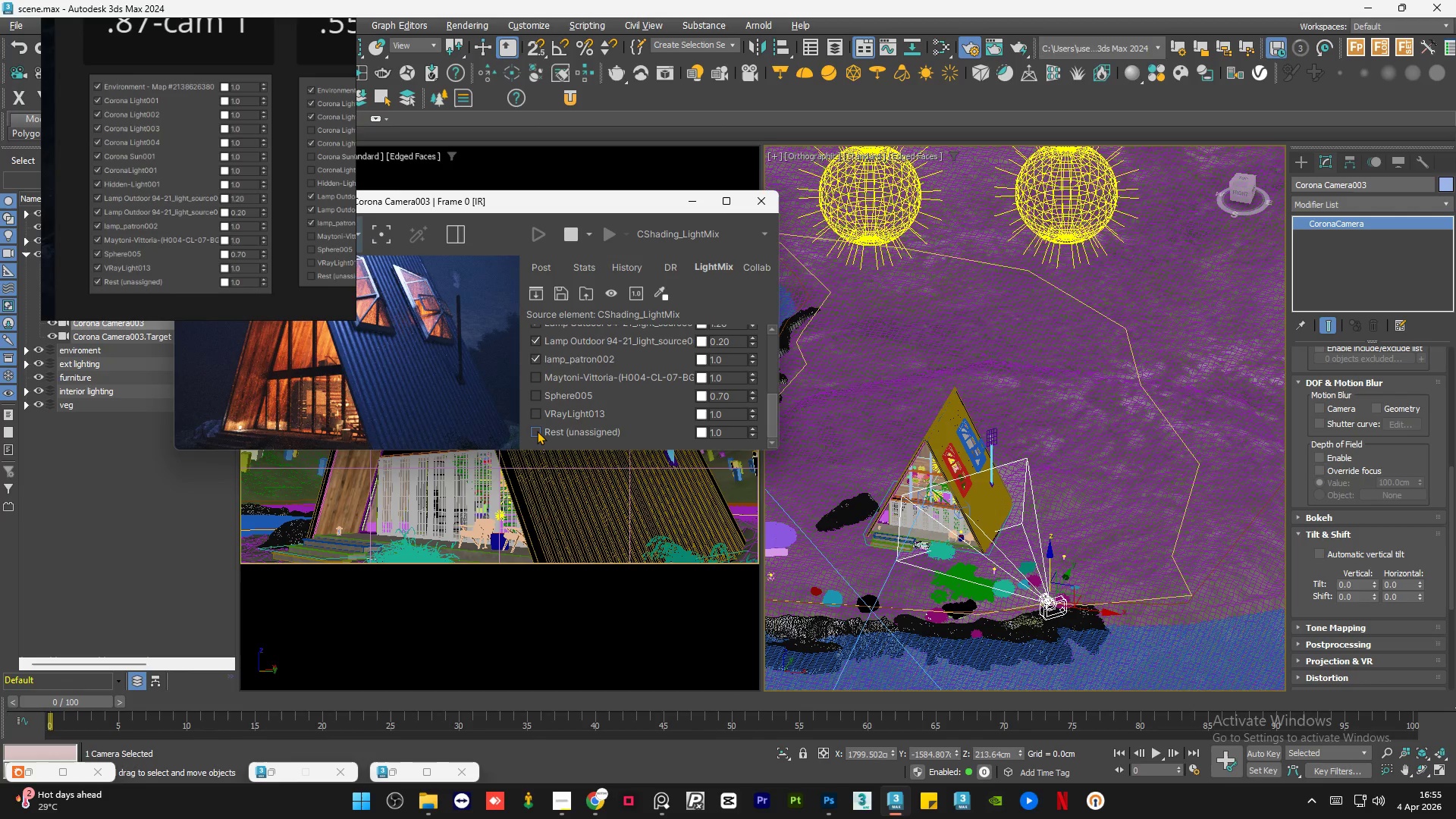 
double_click([537, 431])
 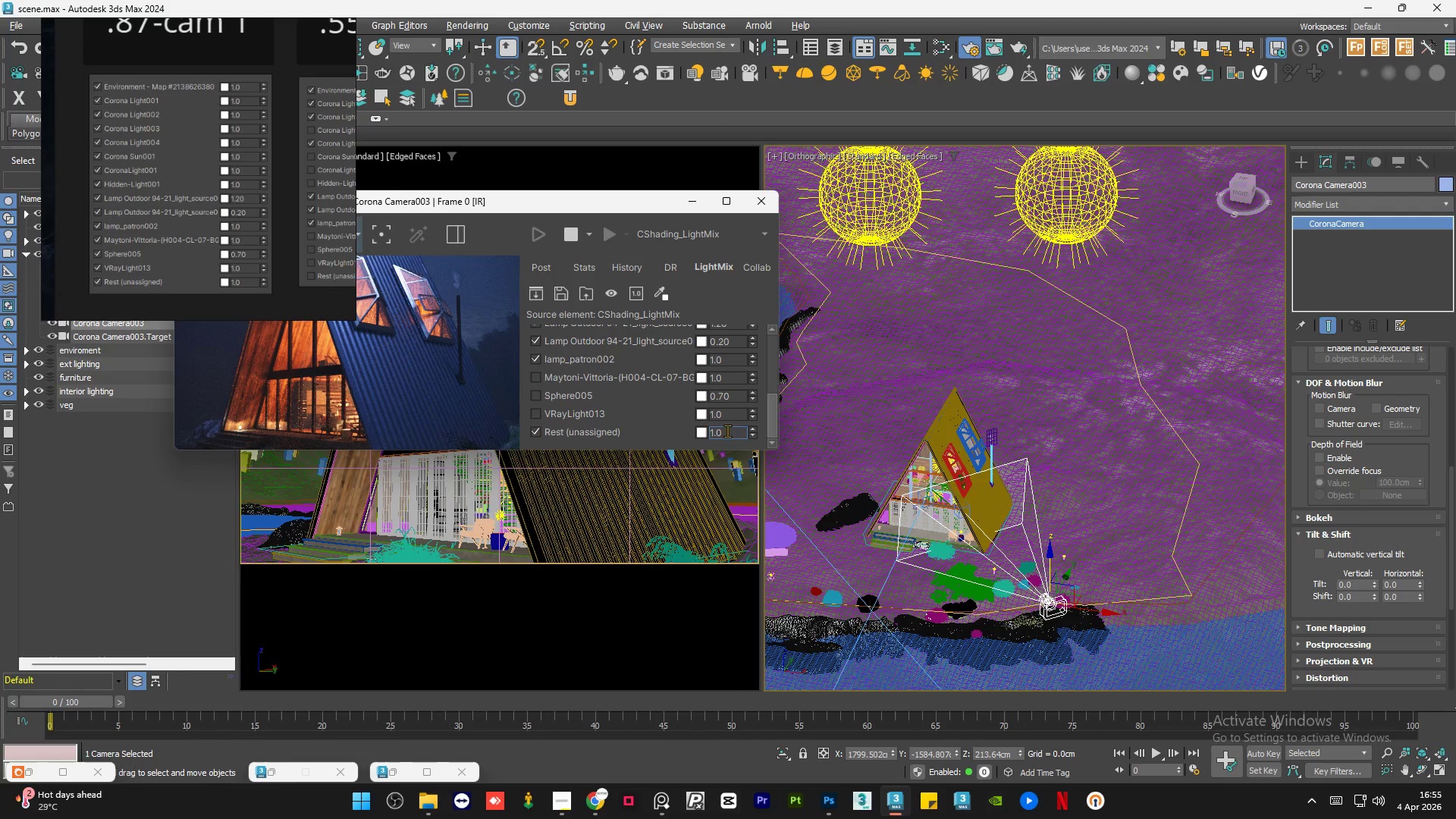 
double_click([728, 431])
 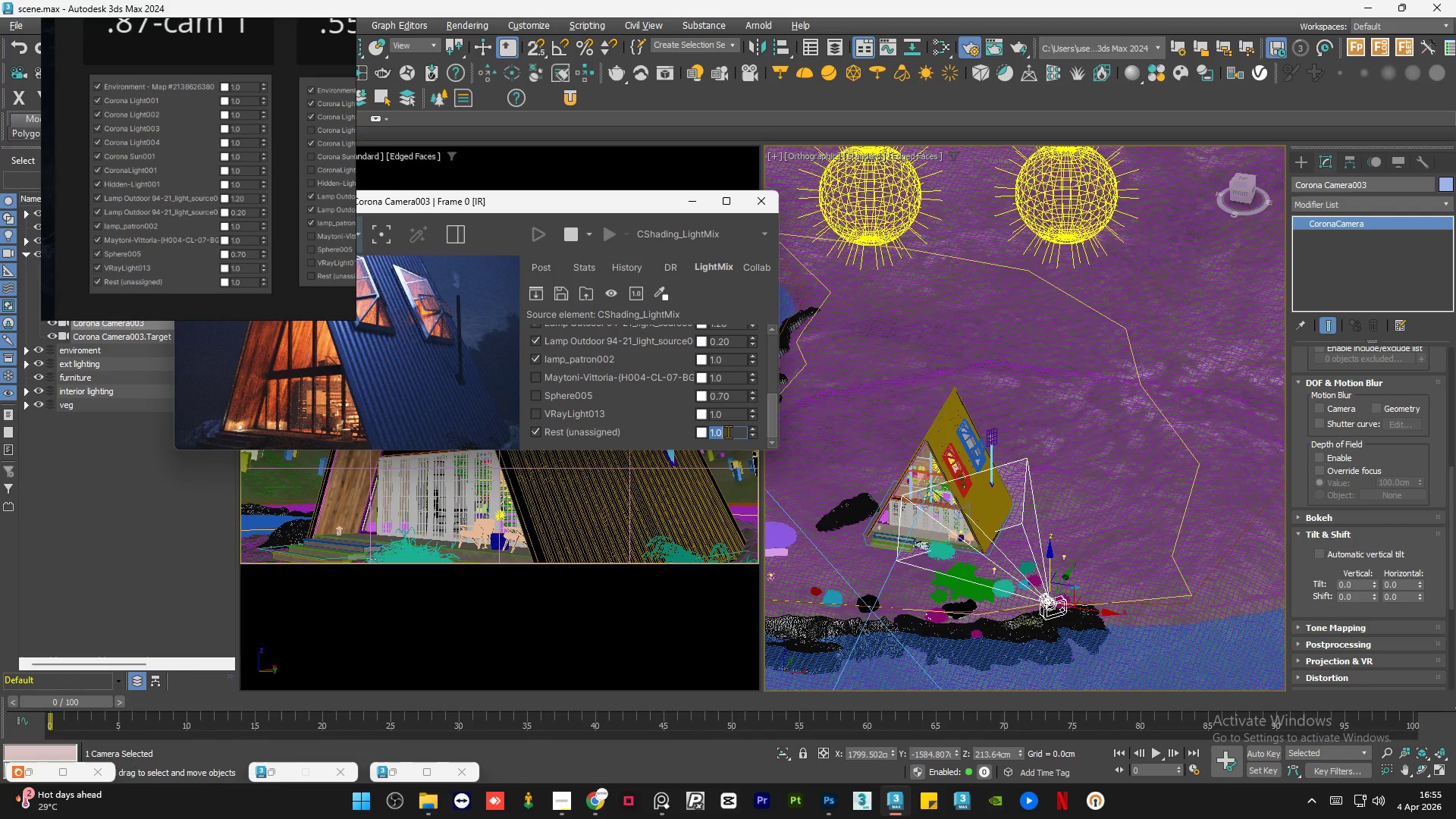 
key(Numpad2)
 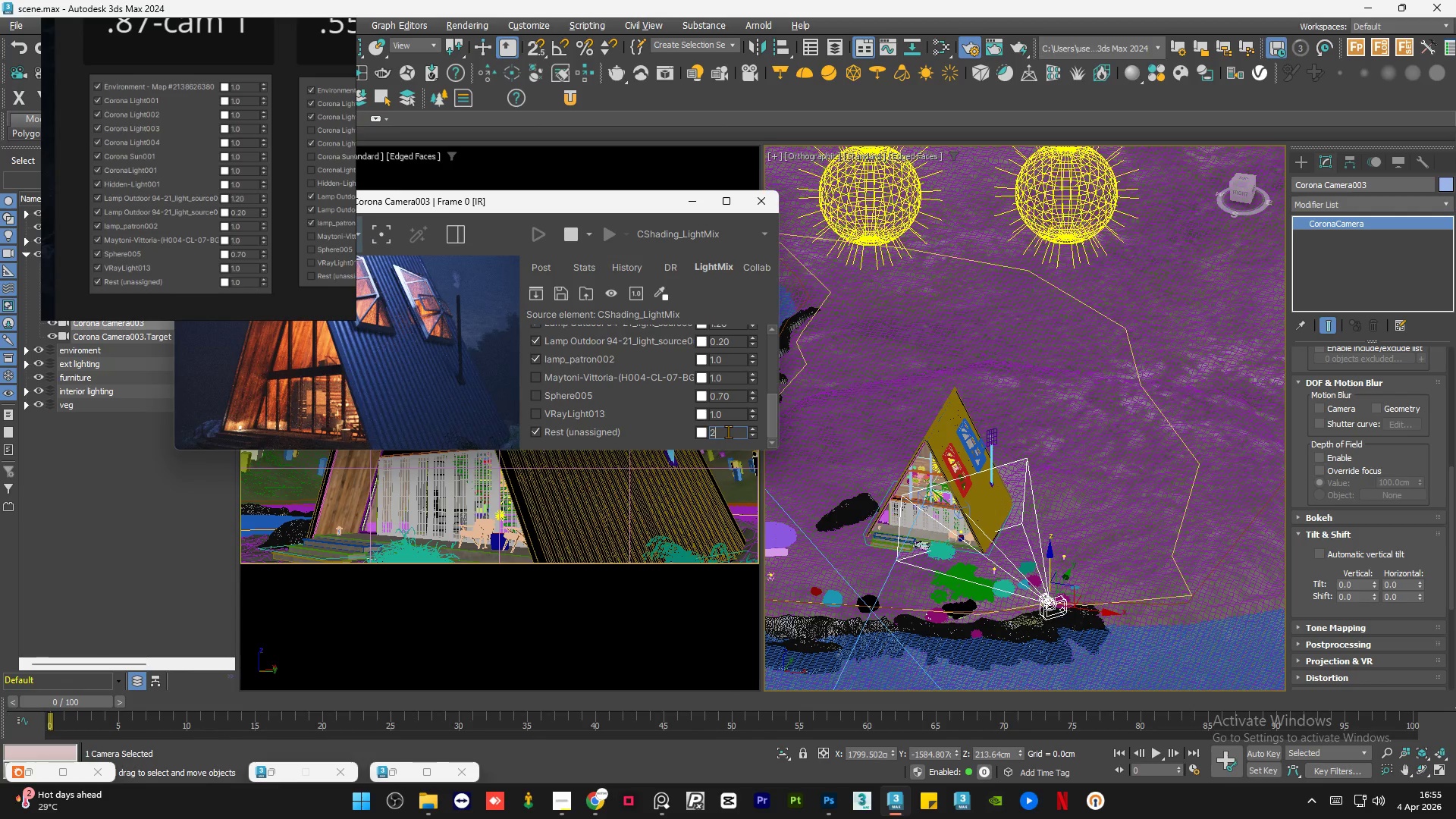 
key(NumpadEnter)
 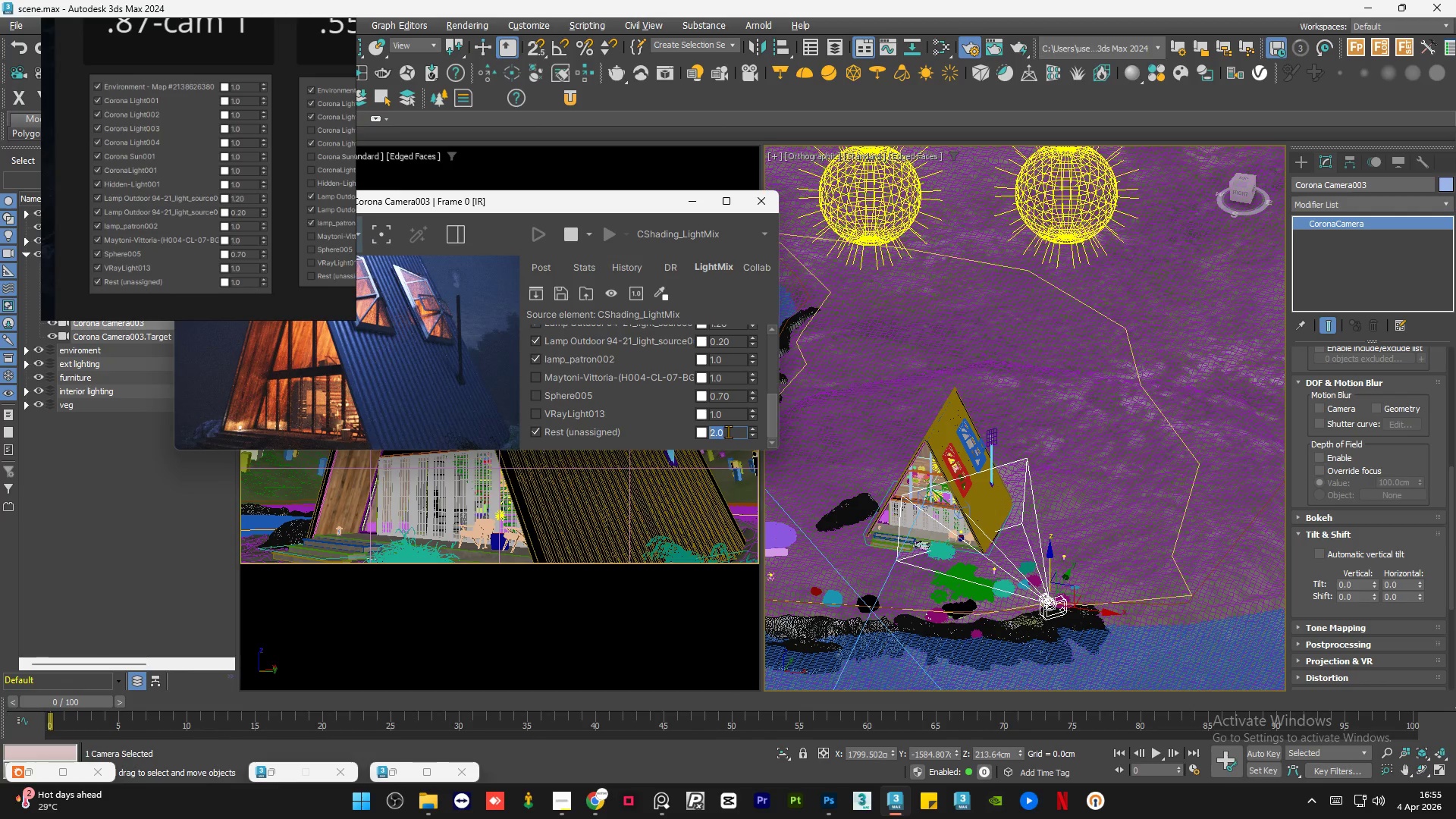 
key(Numpad1)
 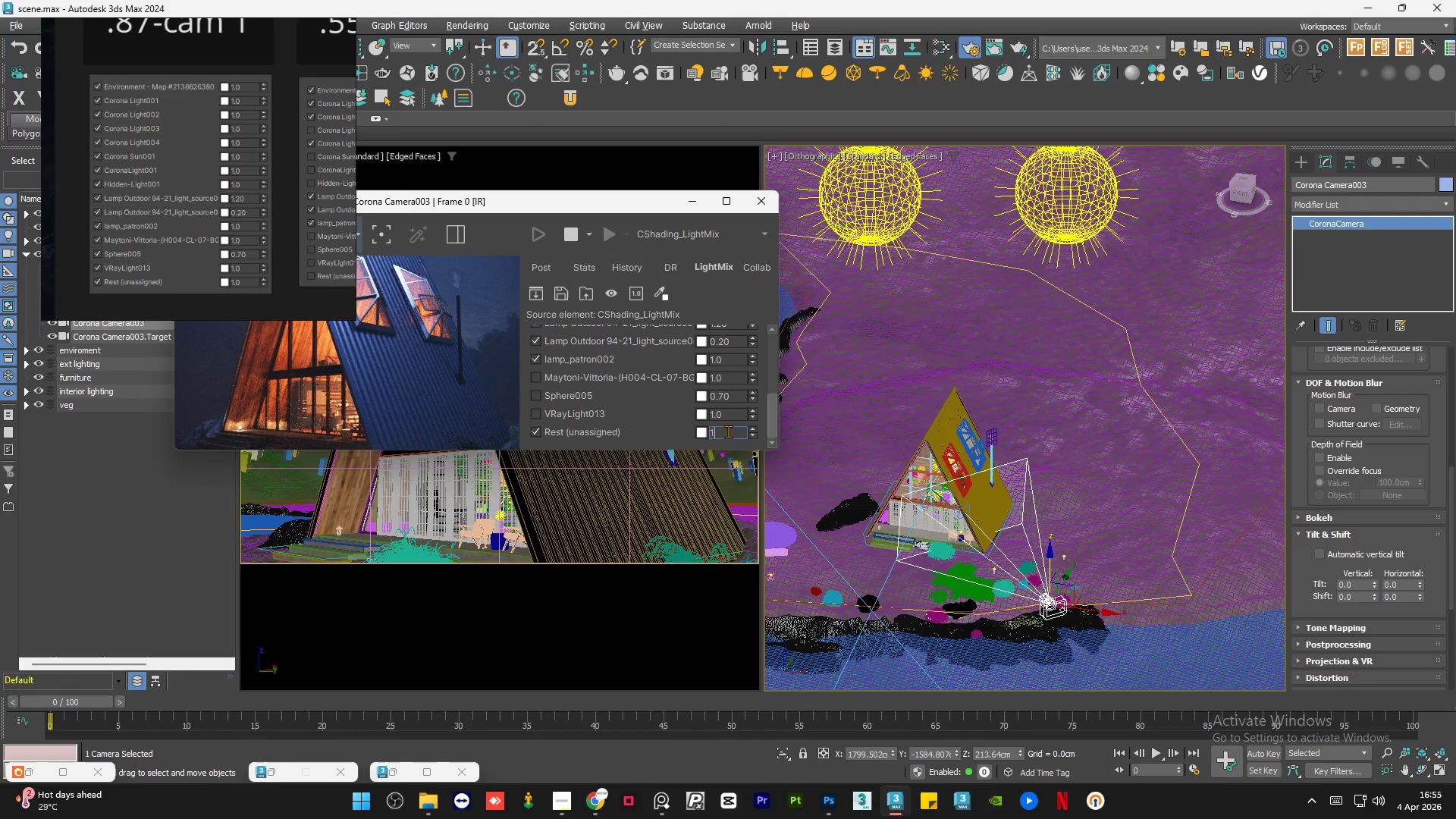 
key(NumpadEnter)
 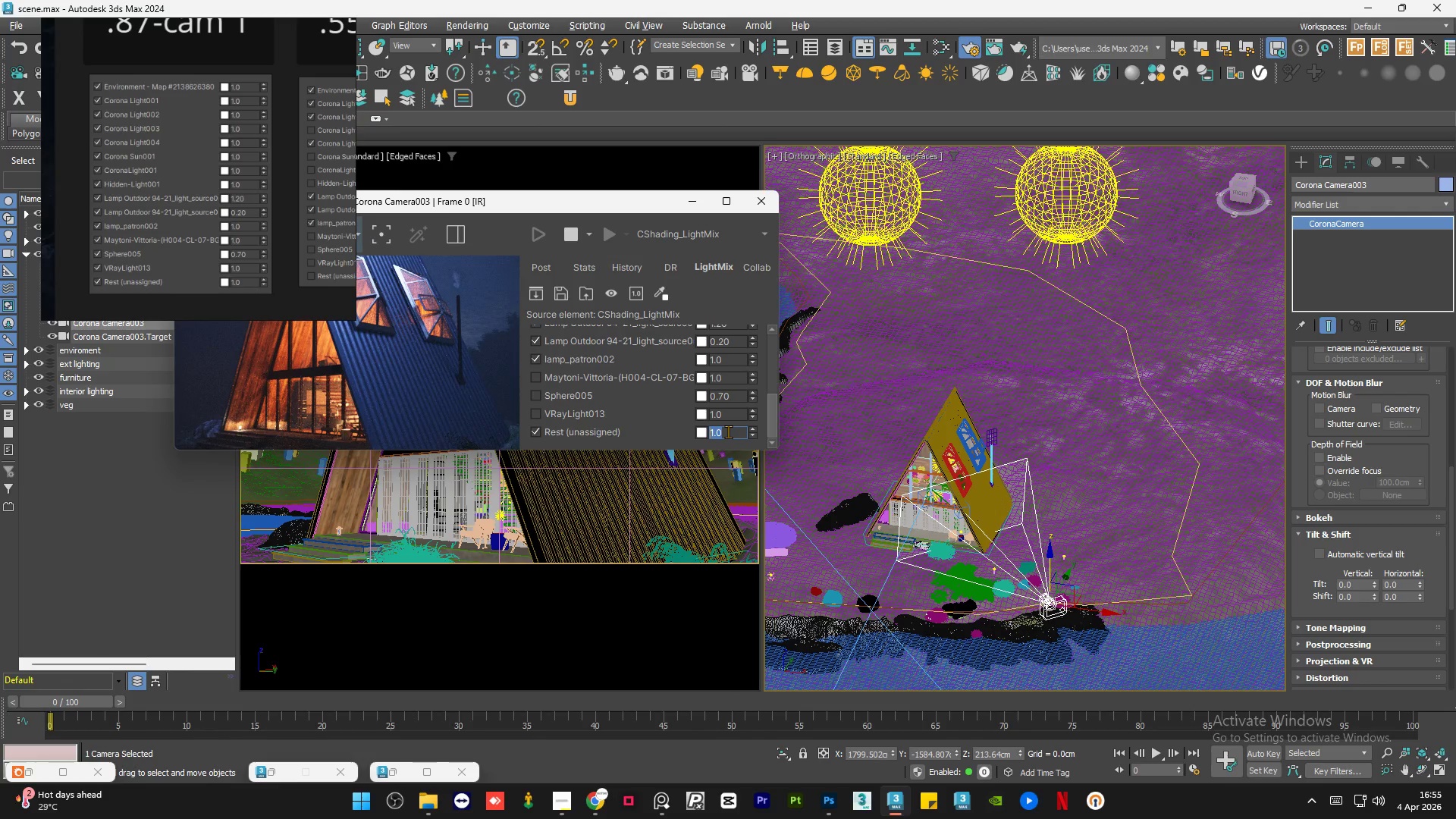 
key(Numpad2)
 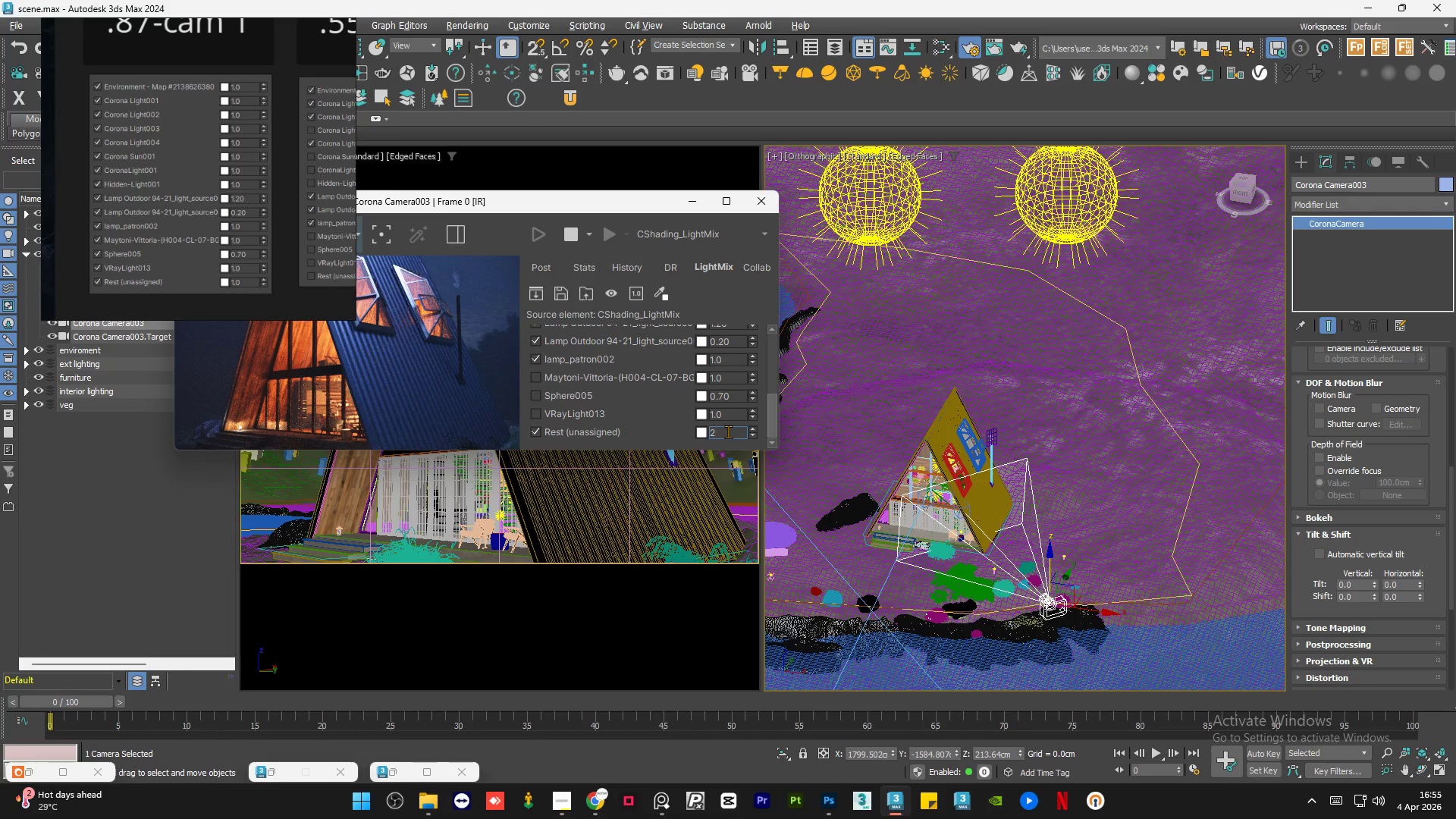 
key(NumpadEnter)
 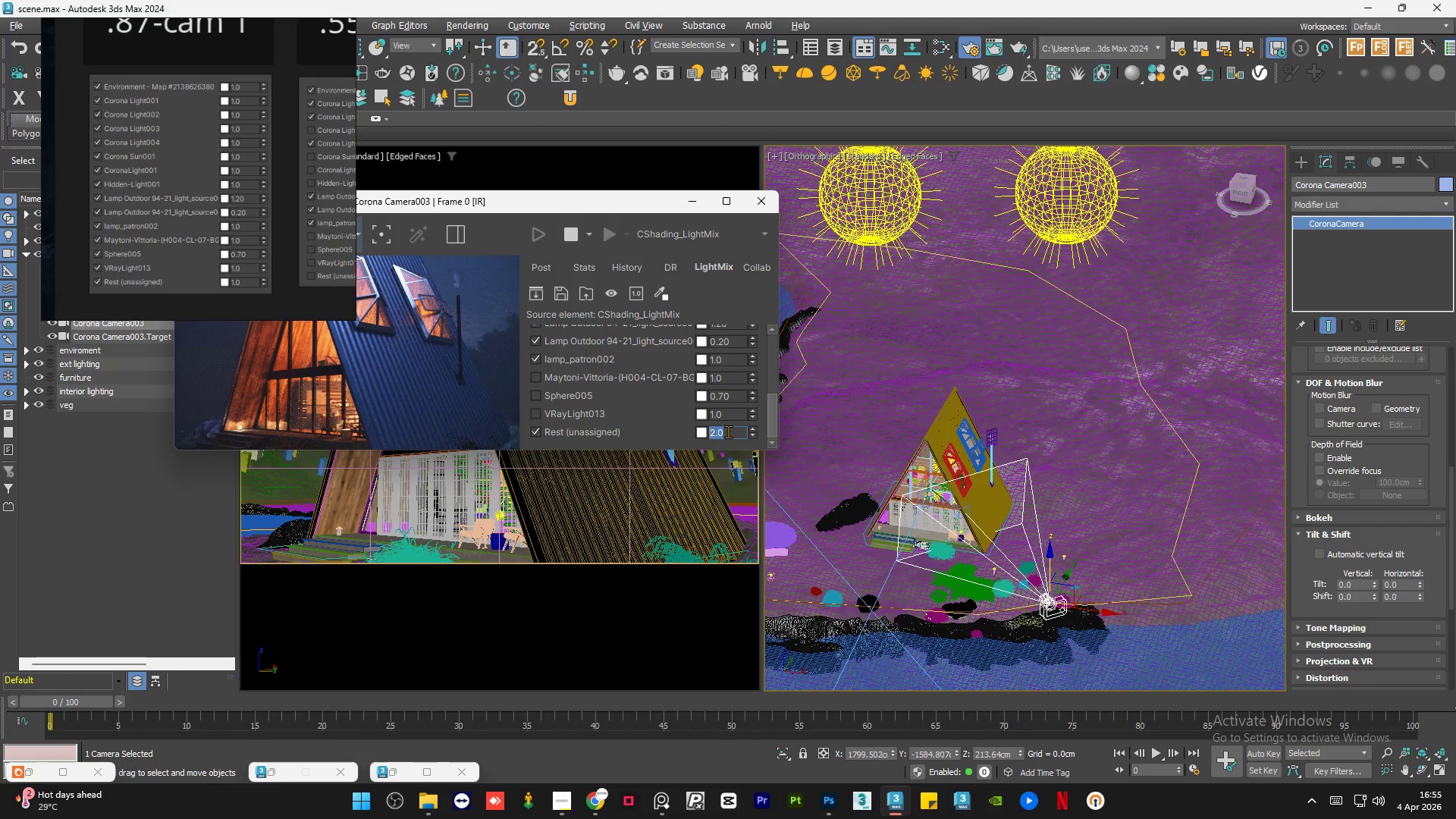 
key(Numpad1)
 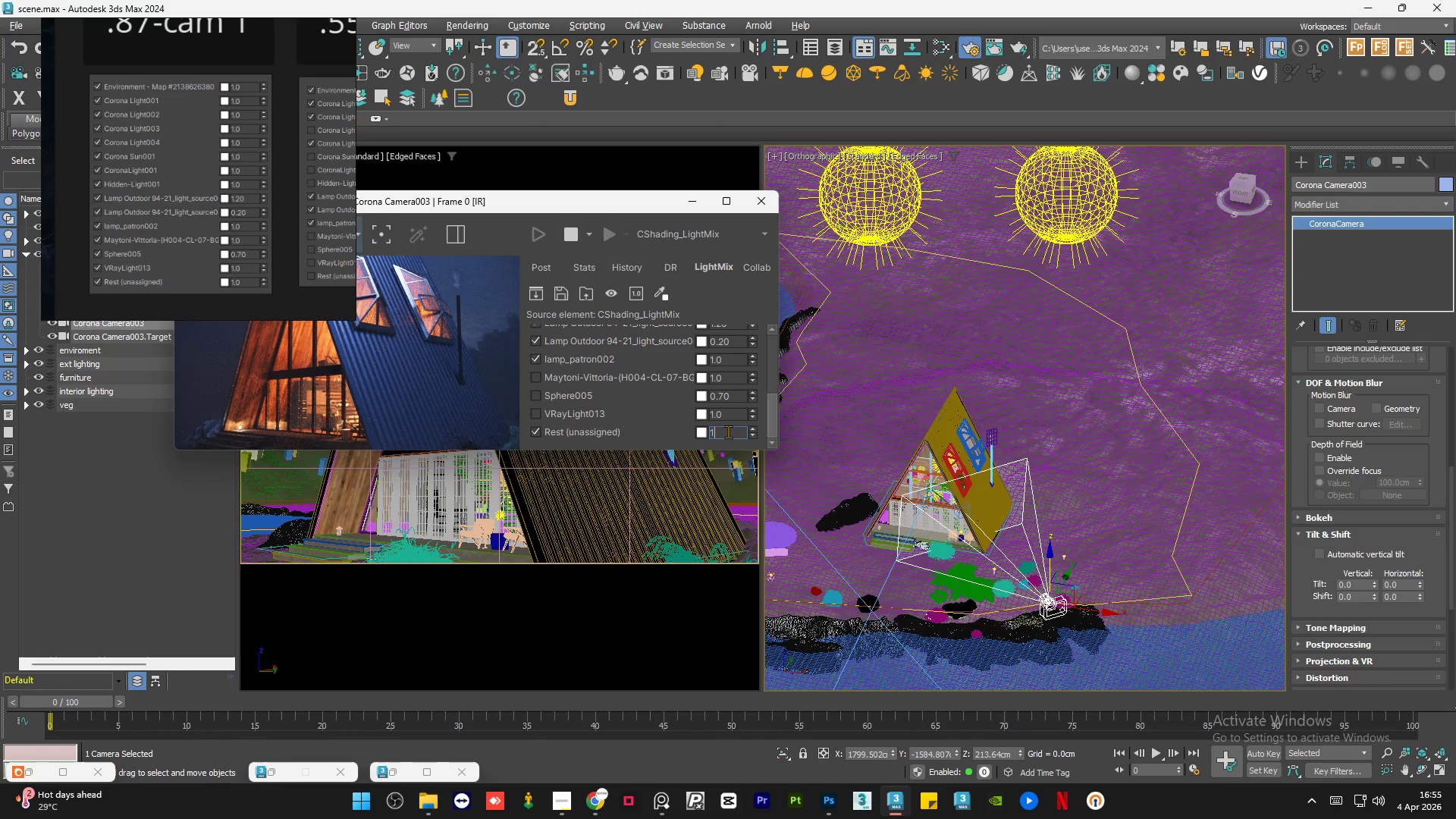 
key(NumpadEnter)
 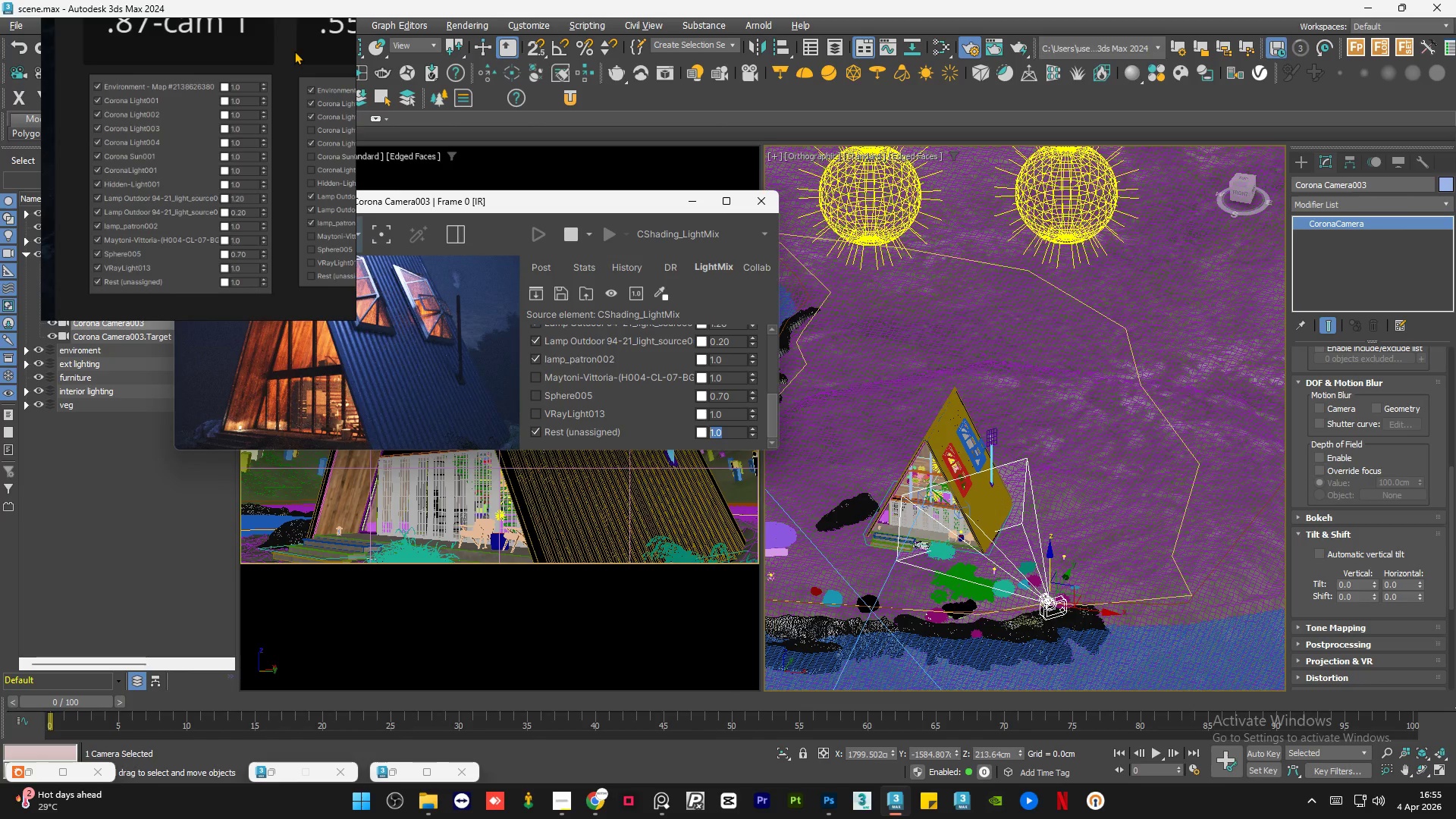 
left_click([235, 241])
 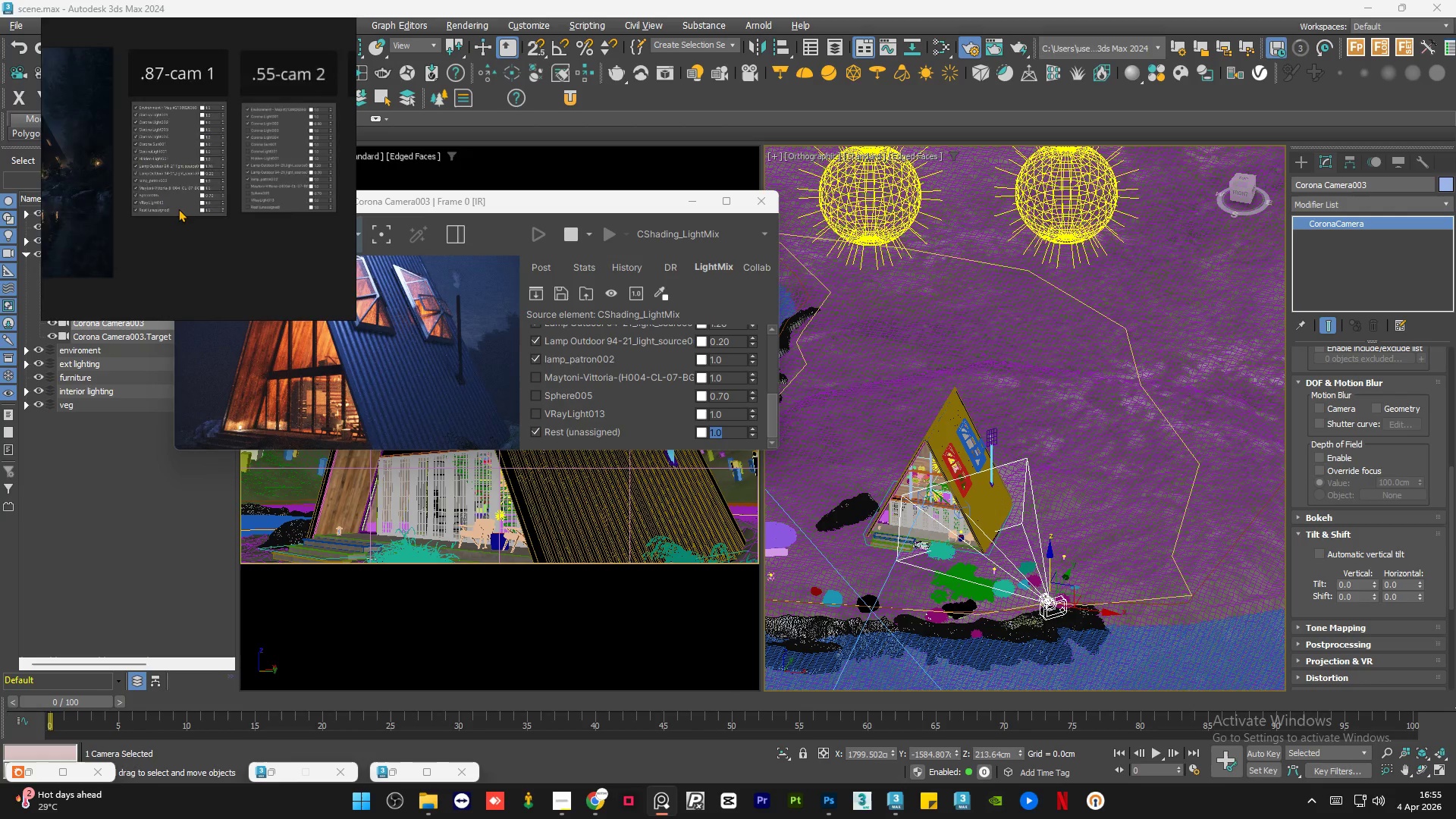 
scroll: coordinate [174, 133], scroll_direction: down, amount: 3.0
 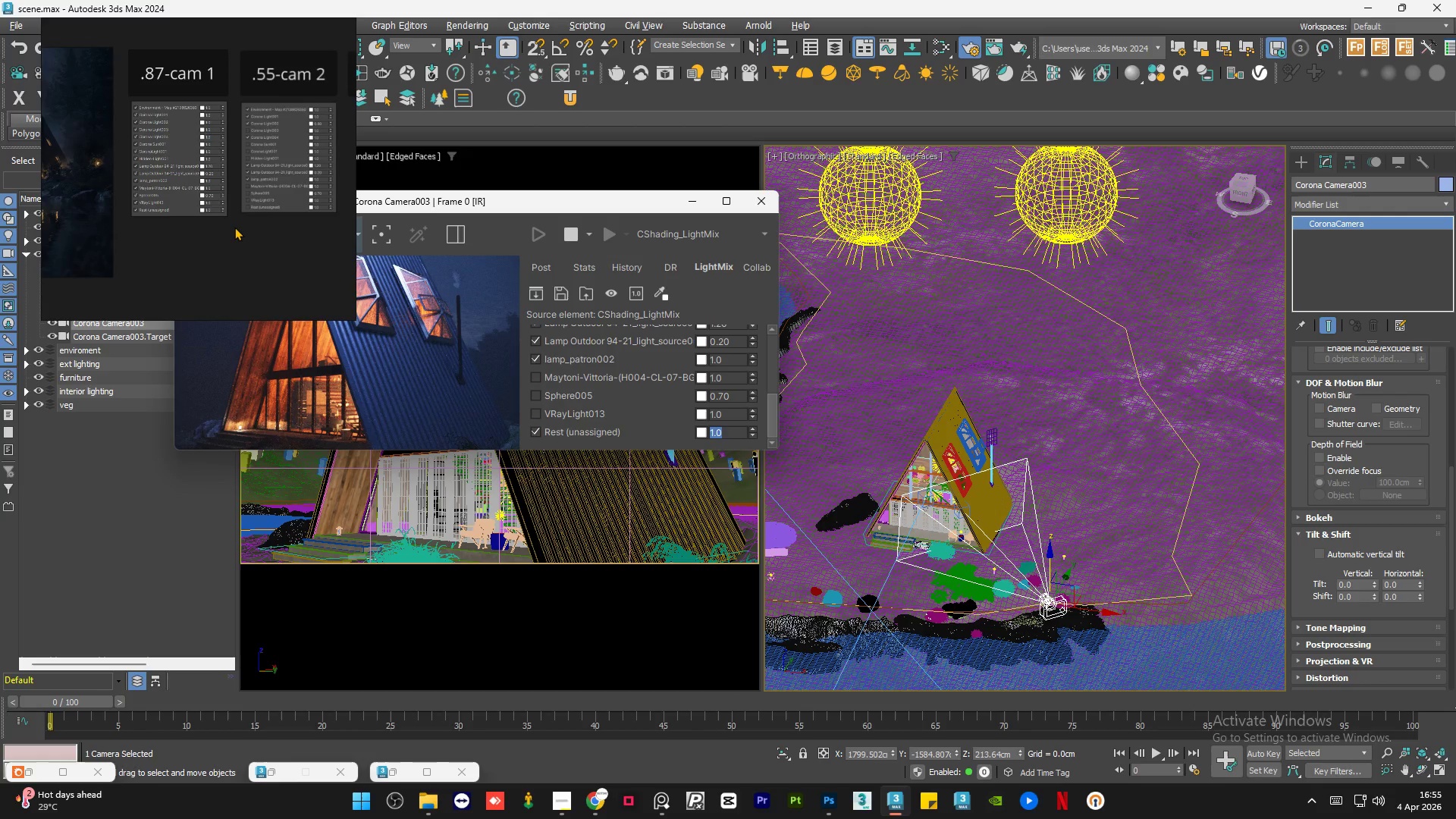 
scroll: coordinate [286, 181], scroll_direction: none, amount: 0.0
 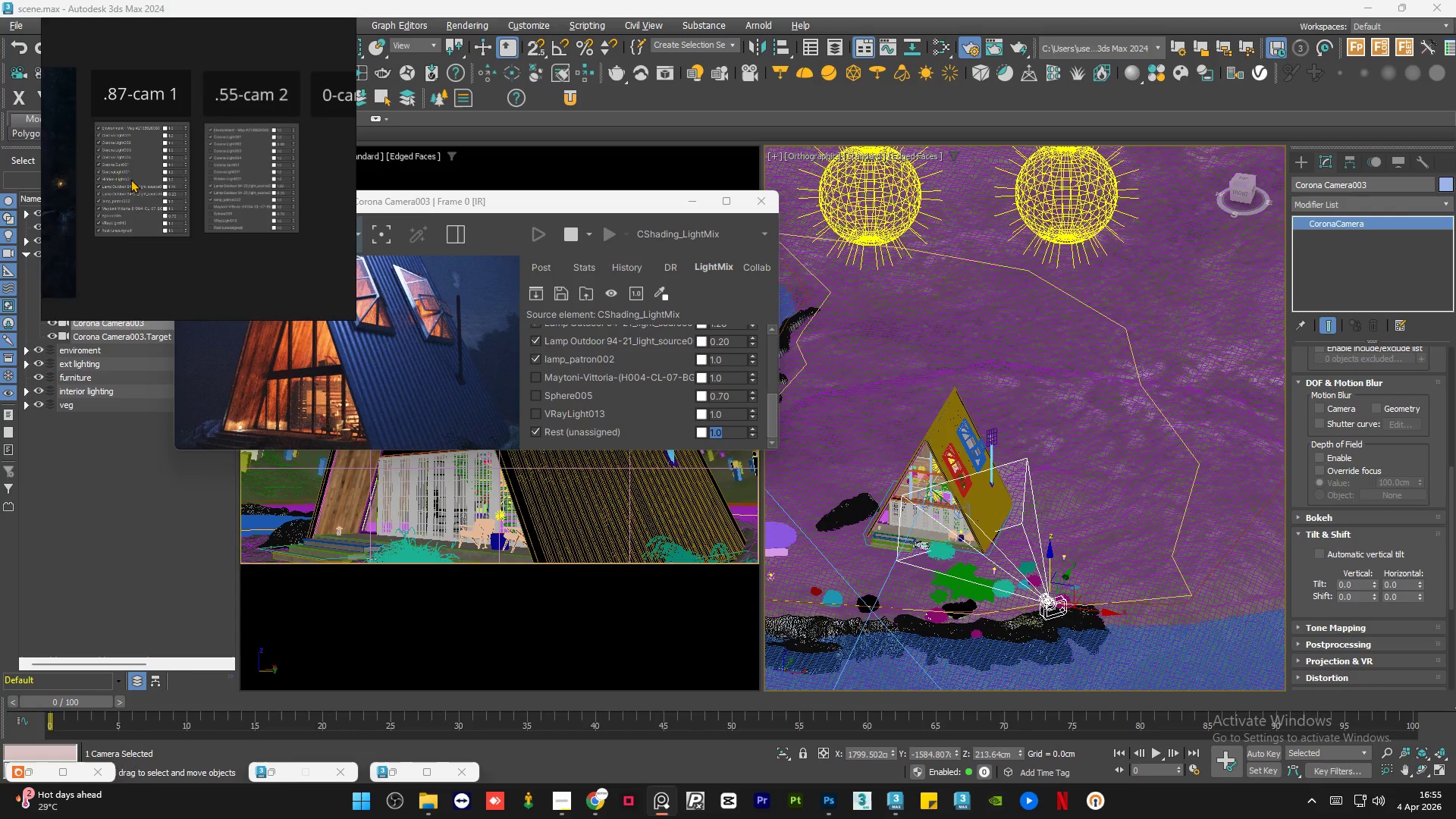 
scroll: coordinate [130, 179], scroll_direction: up, amount: 1.0
 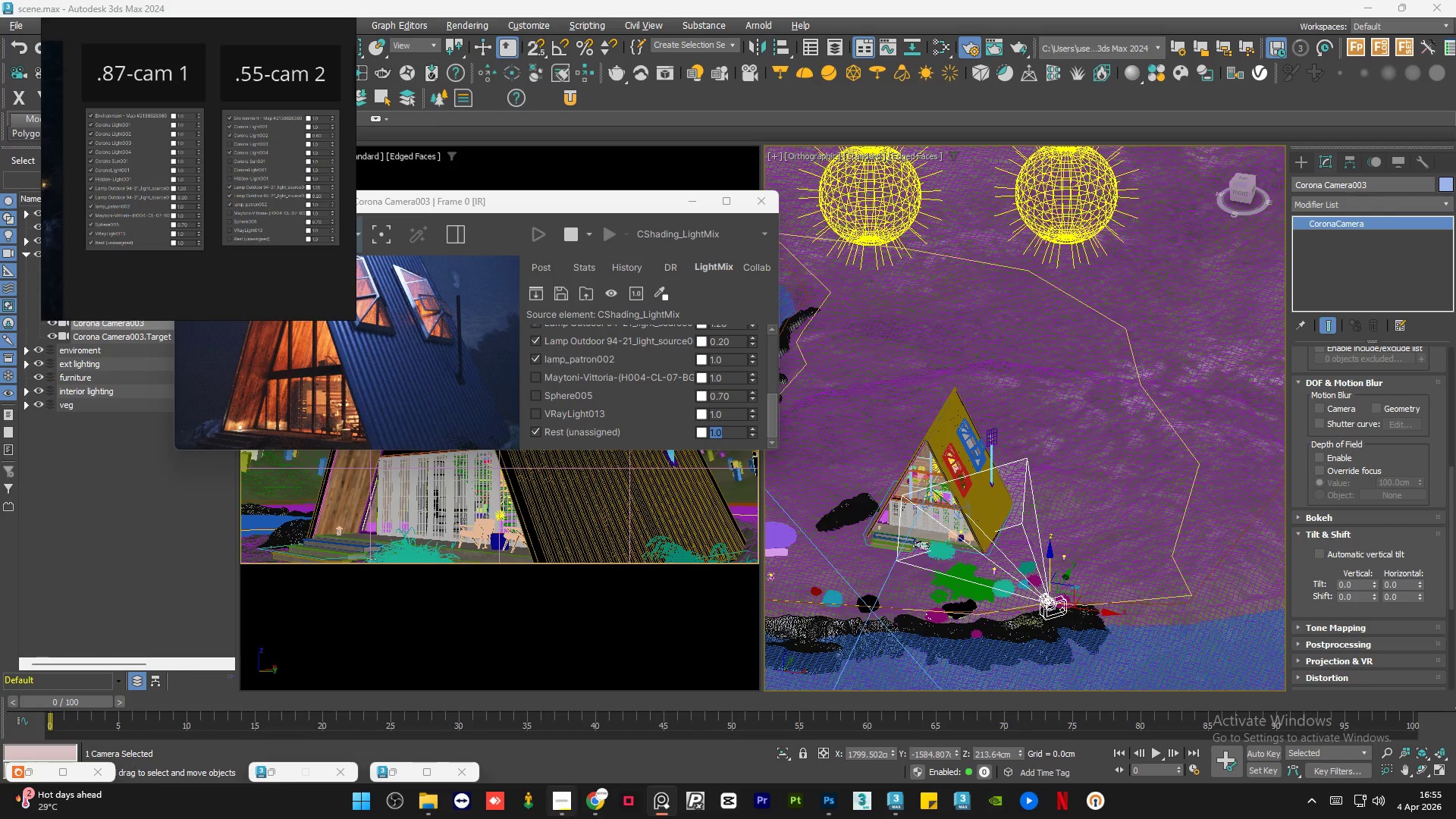 
left_click([573, 809])